 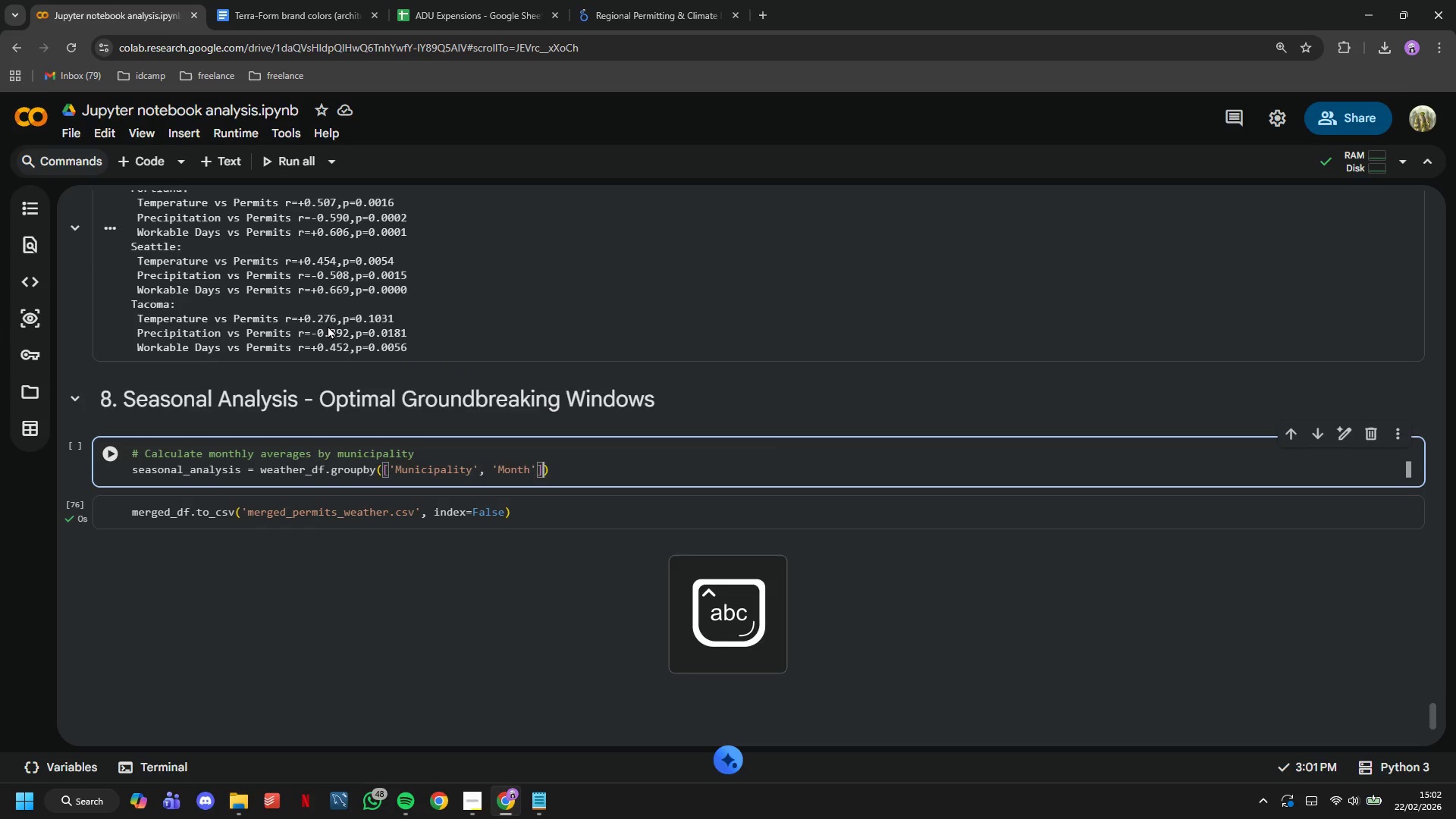 
key(ArrowRight)
 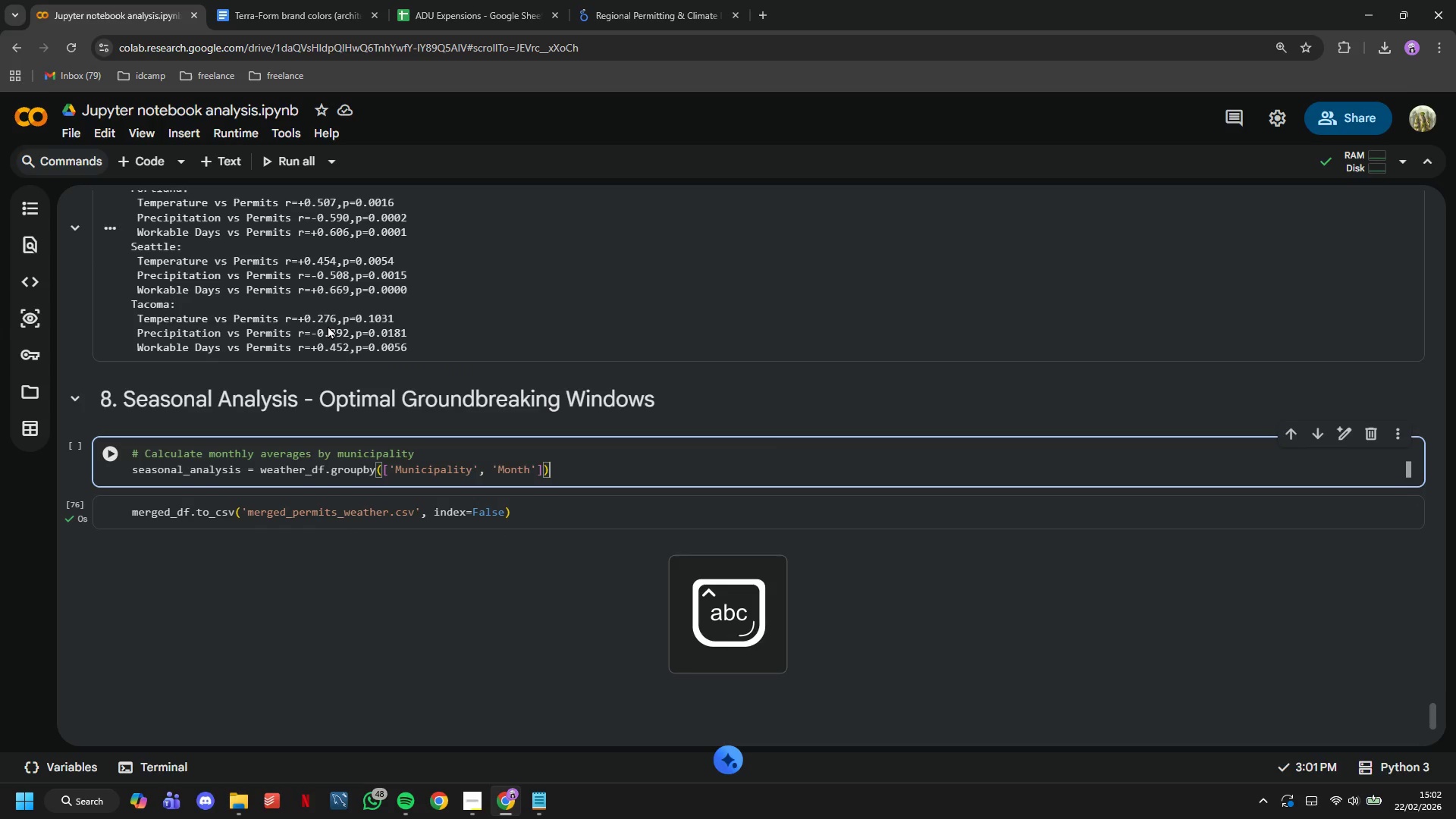 
key(ArrowRight)
 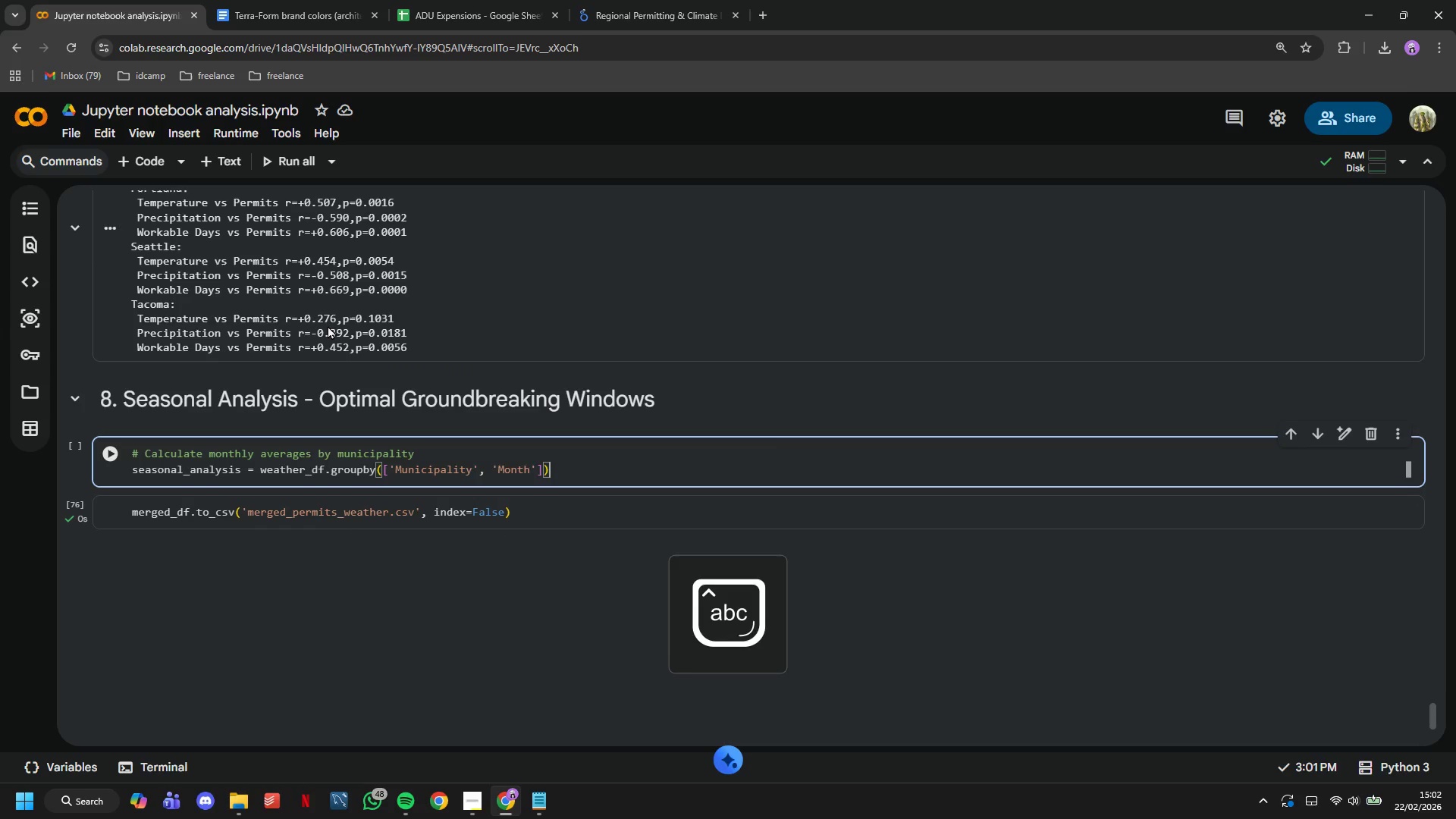 
type(.agg({)
 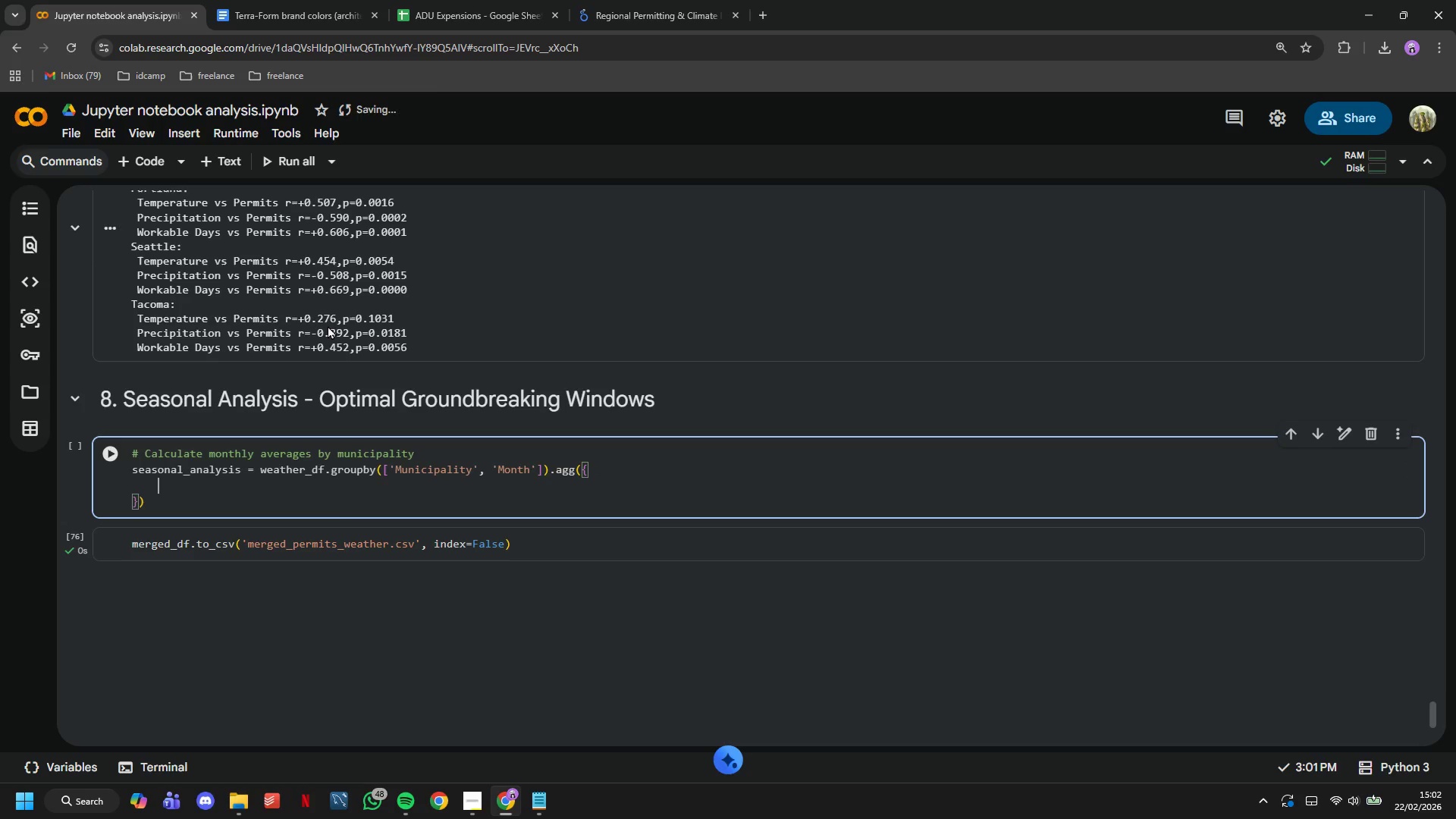 
 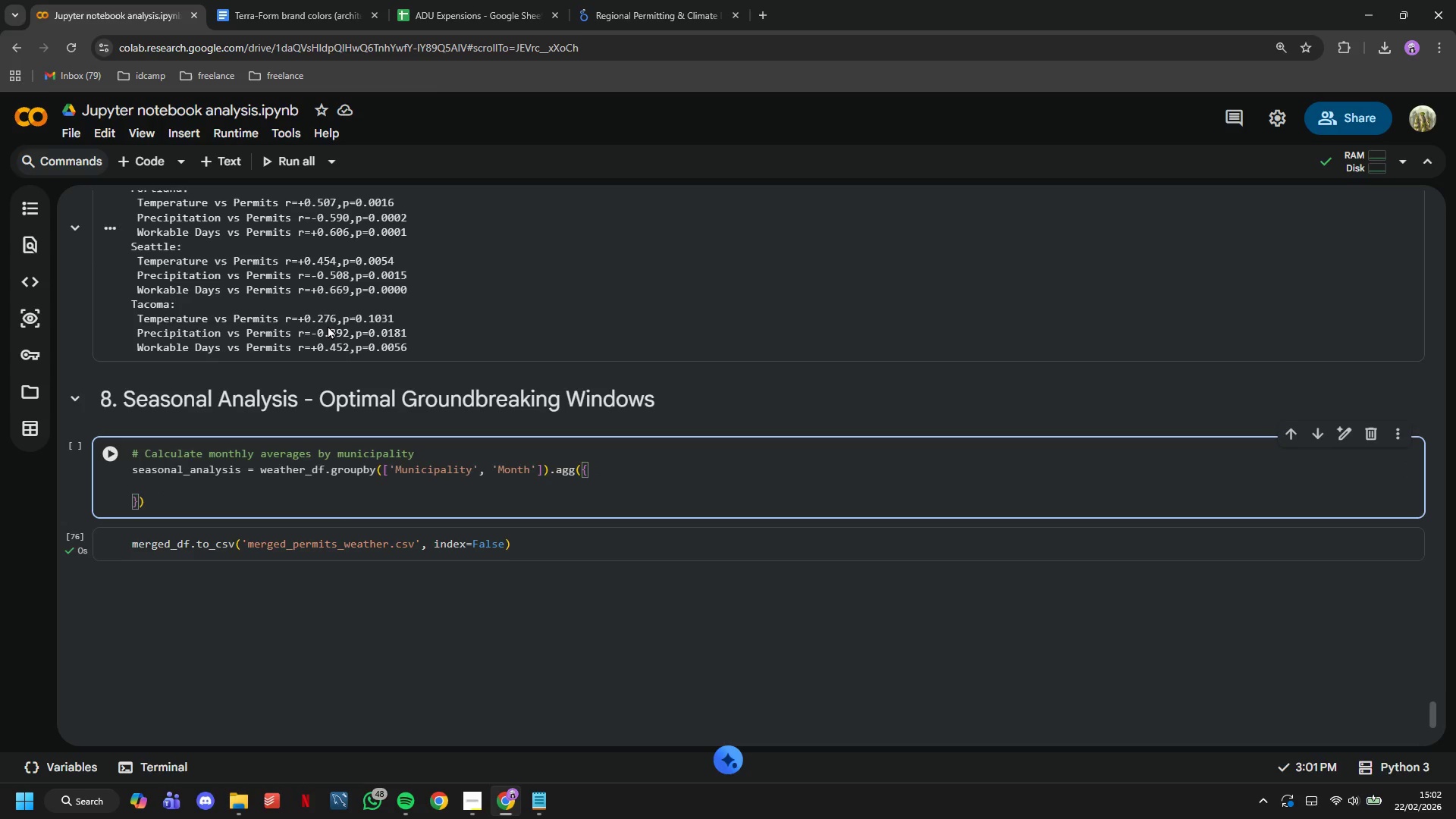 
key(Enter)
 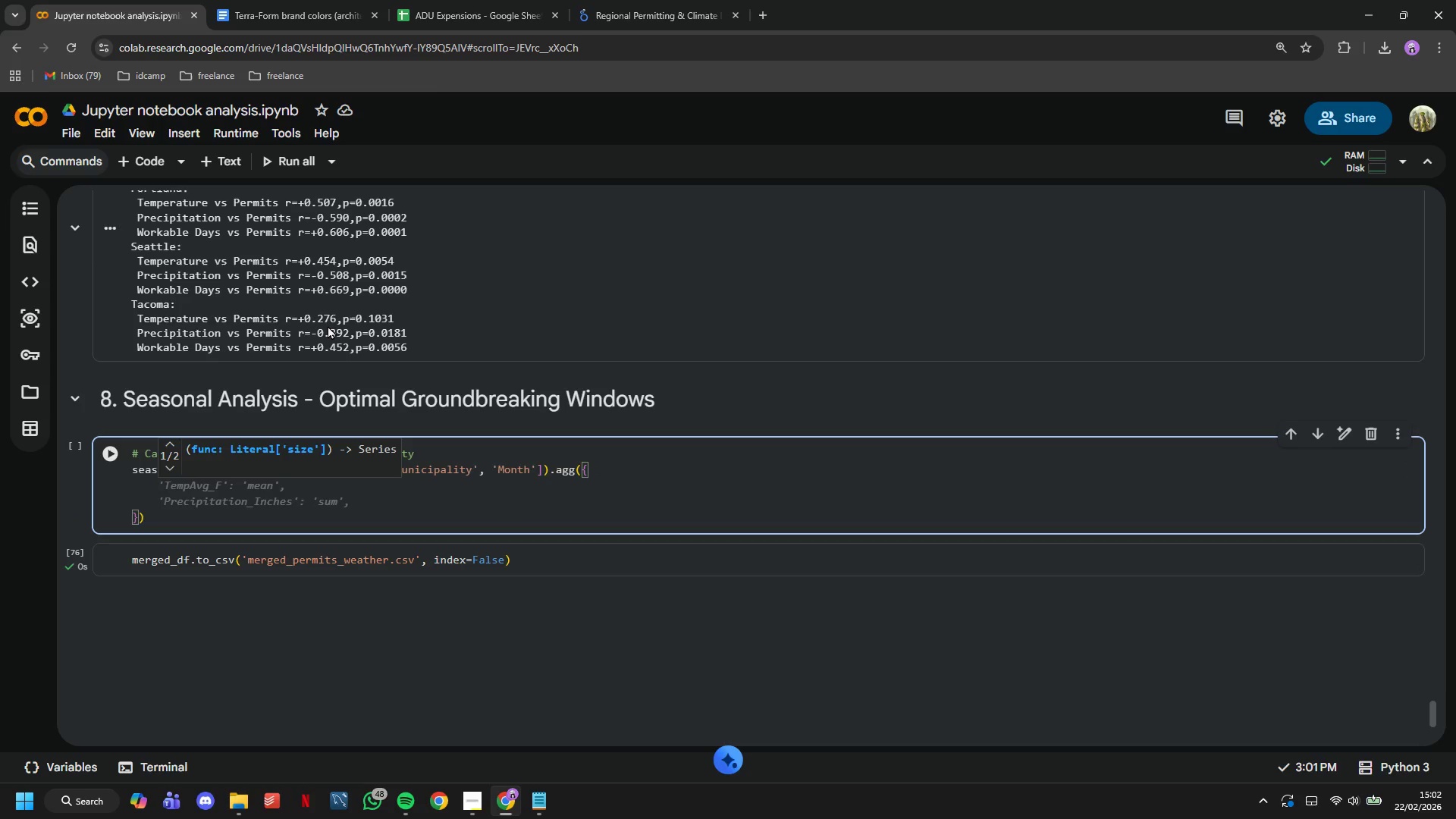 
type('[)
key(Backspace)
type(Precipitation_Inches)
 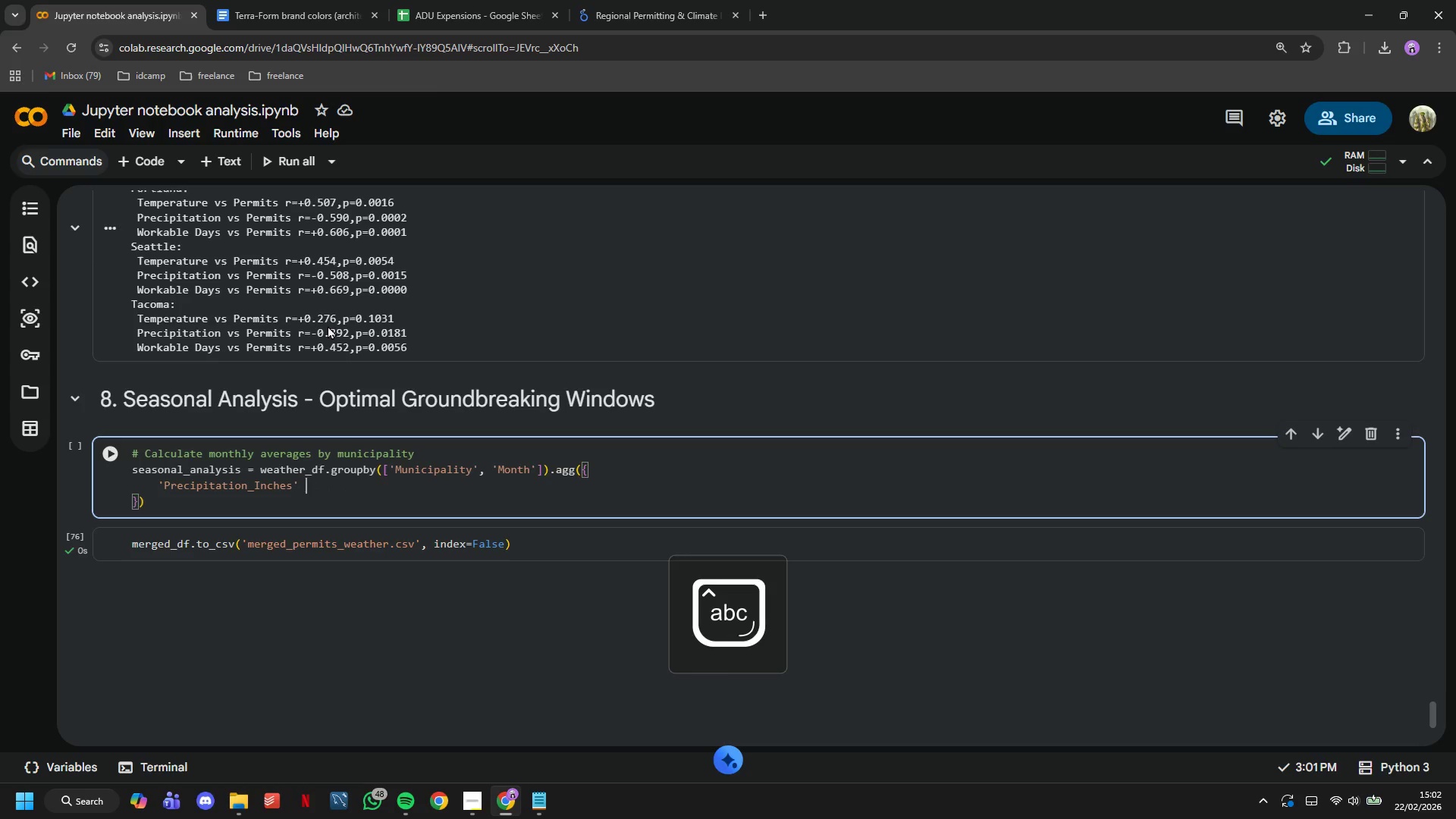 
 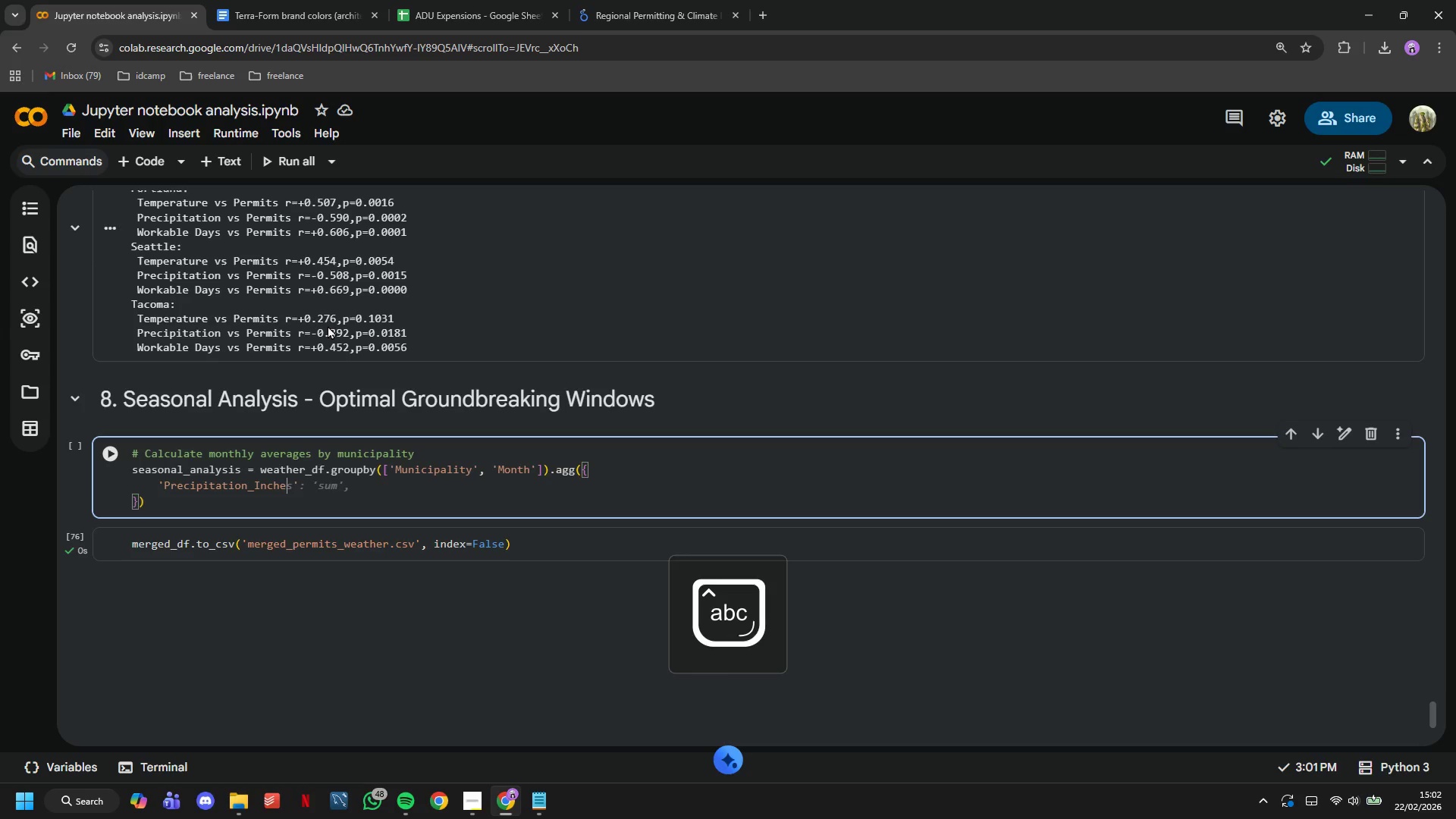 
key(ArrowRight)
 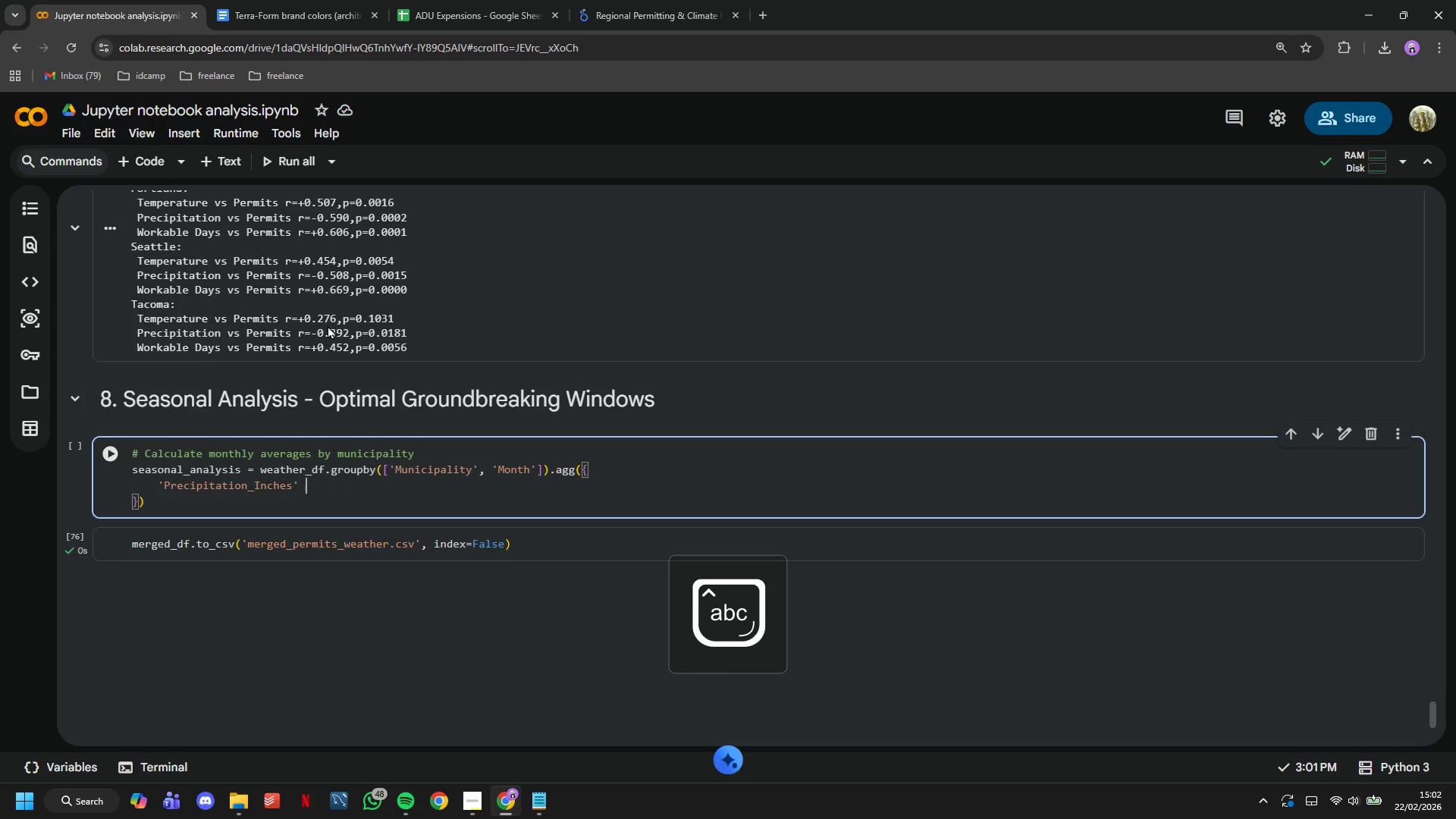 
key(Space)
 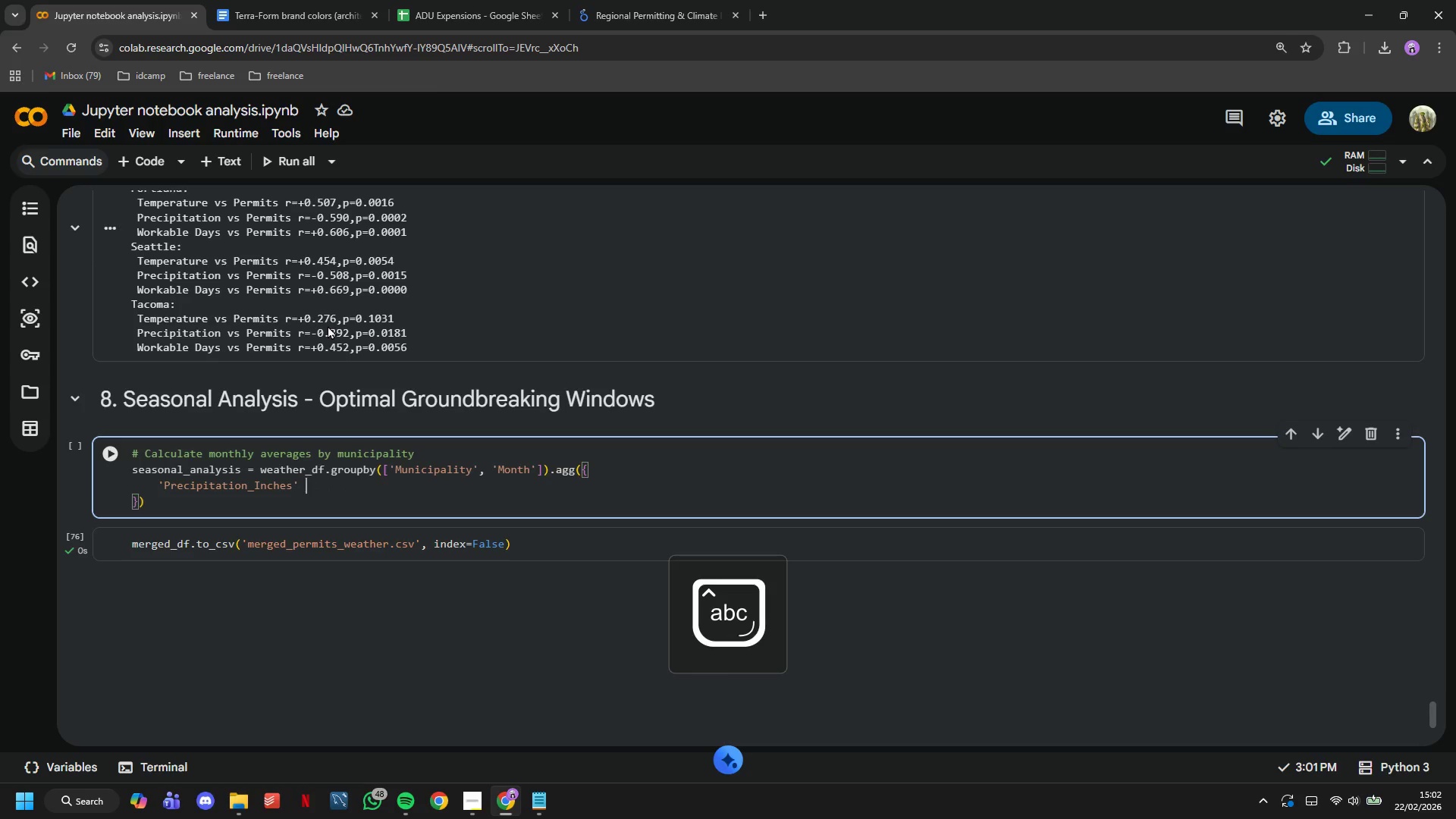 
key(Shift+L)
 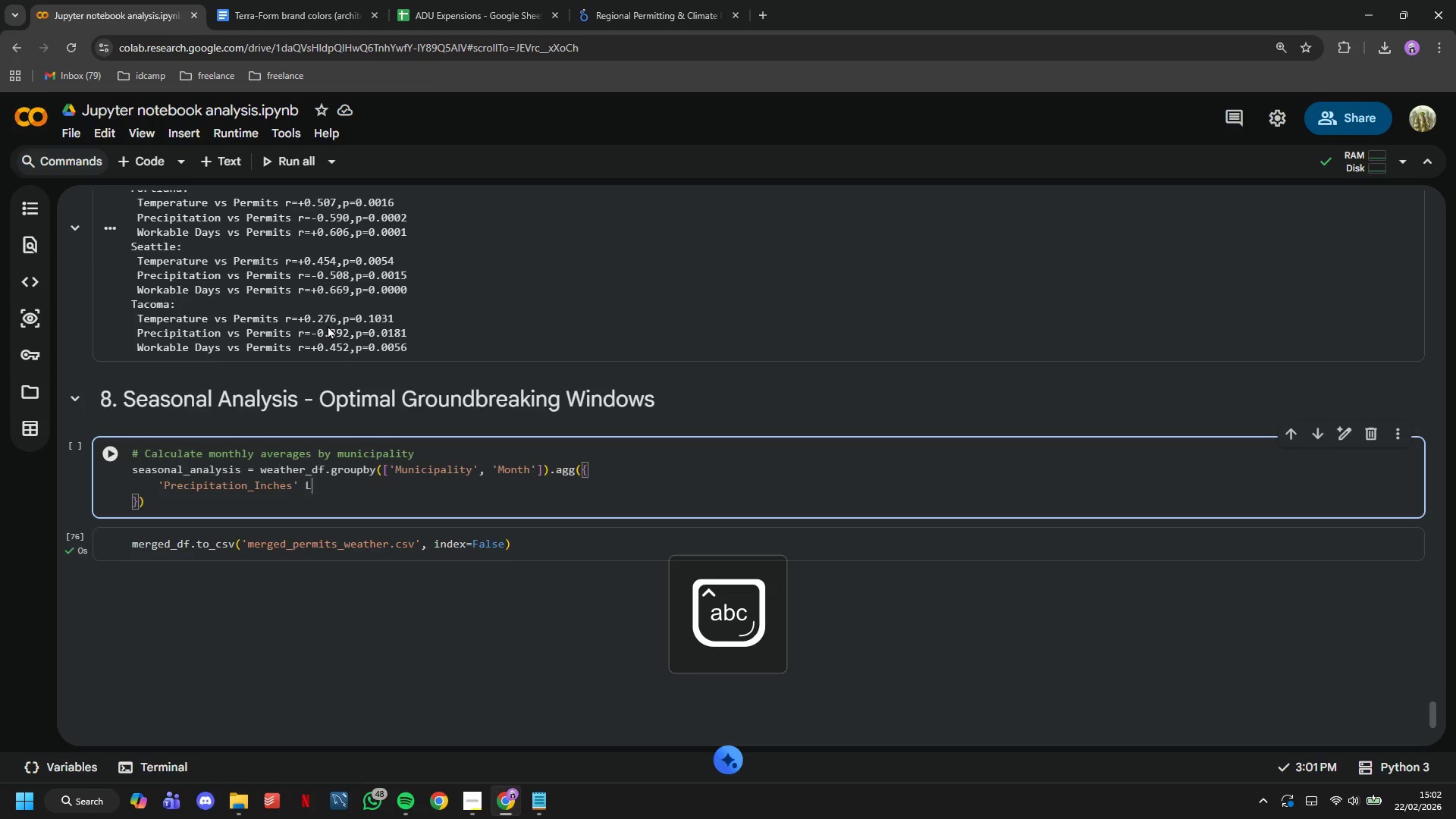 
key(Backspace)
 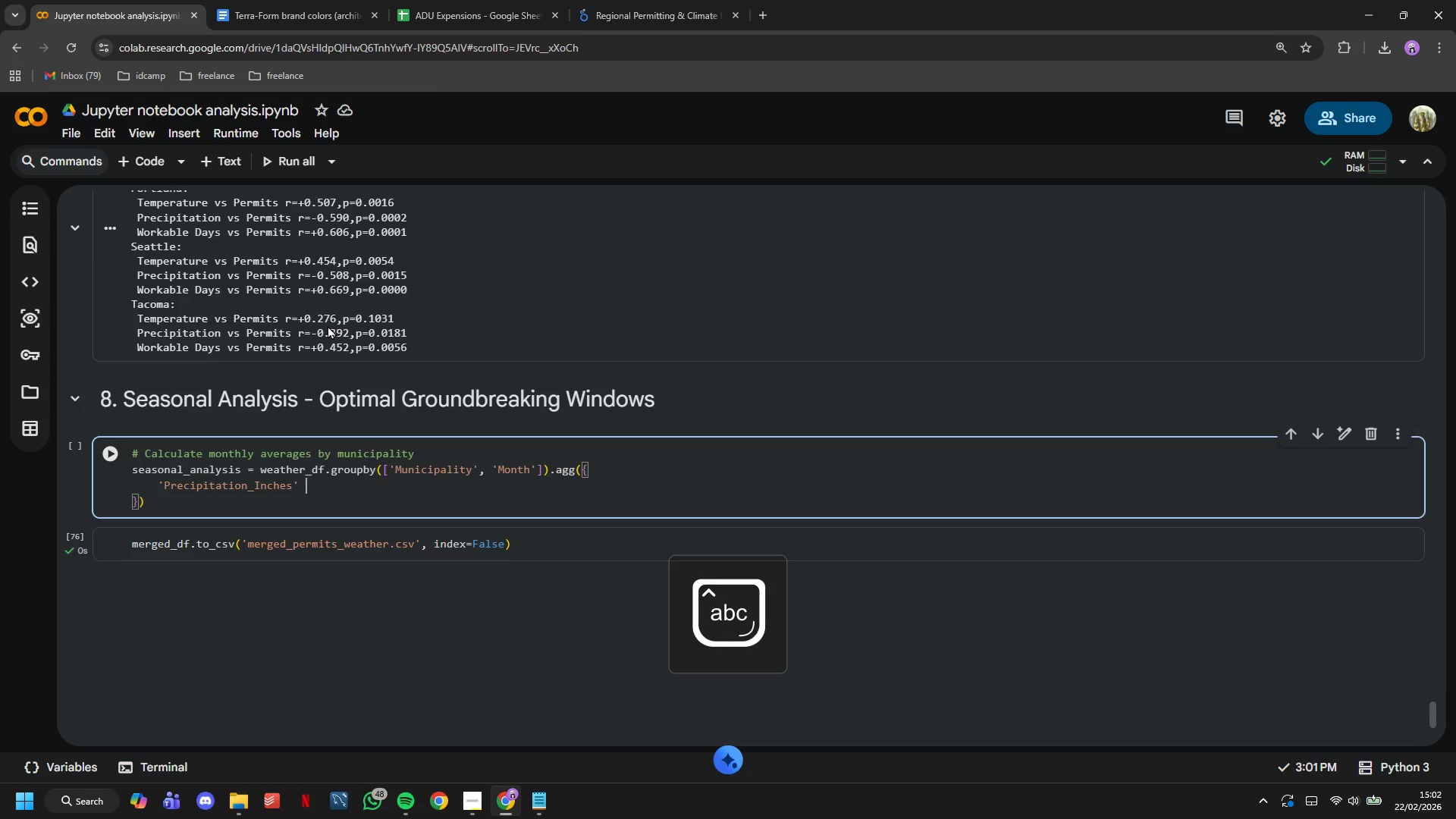 
key(Shift+ShiftLeft)
 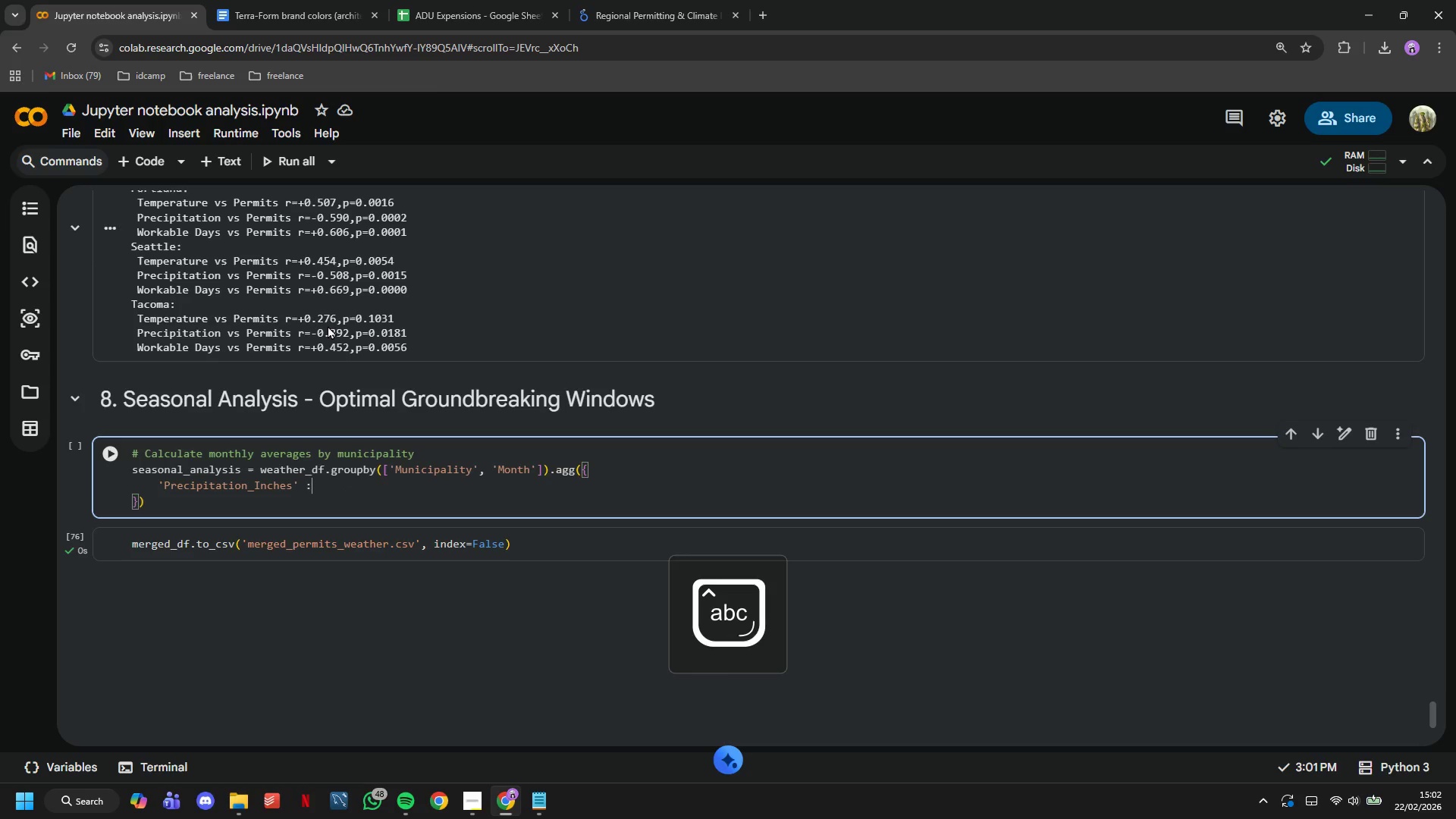 
key(Shift+Semicolon)
 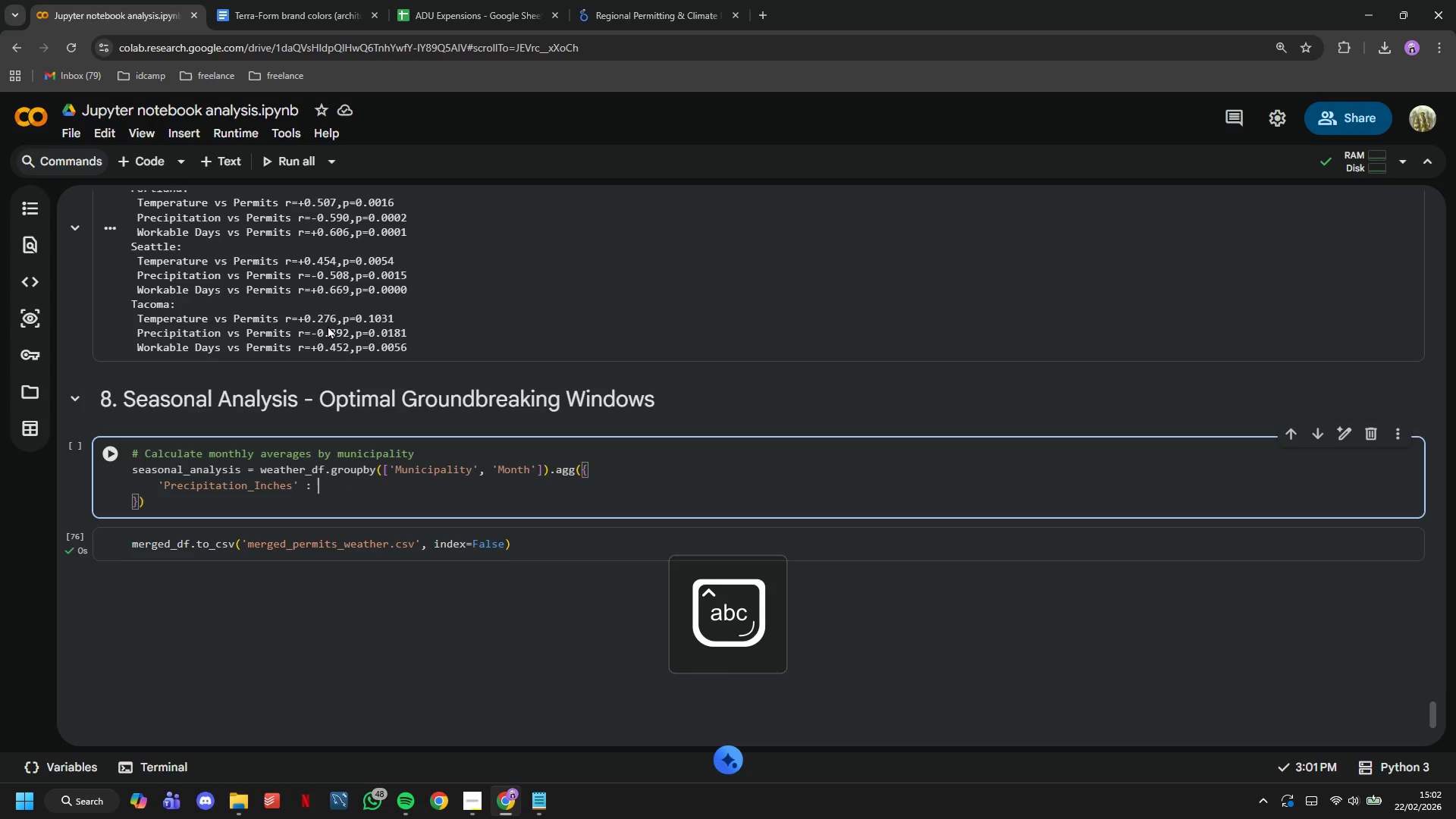 
key(Space)
 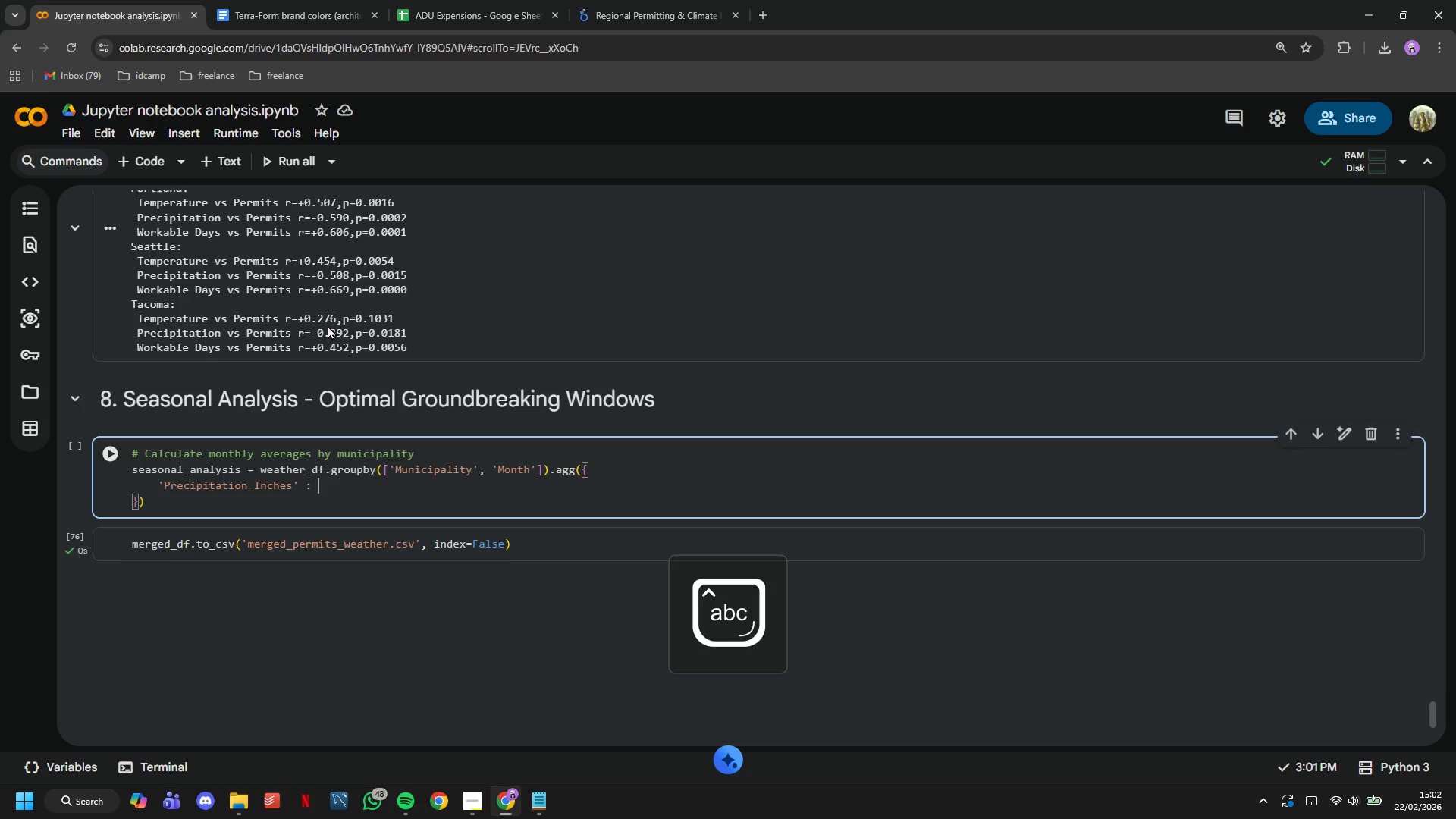 
key(Enter)
 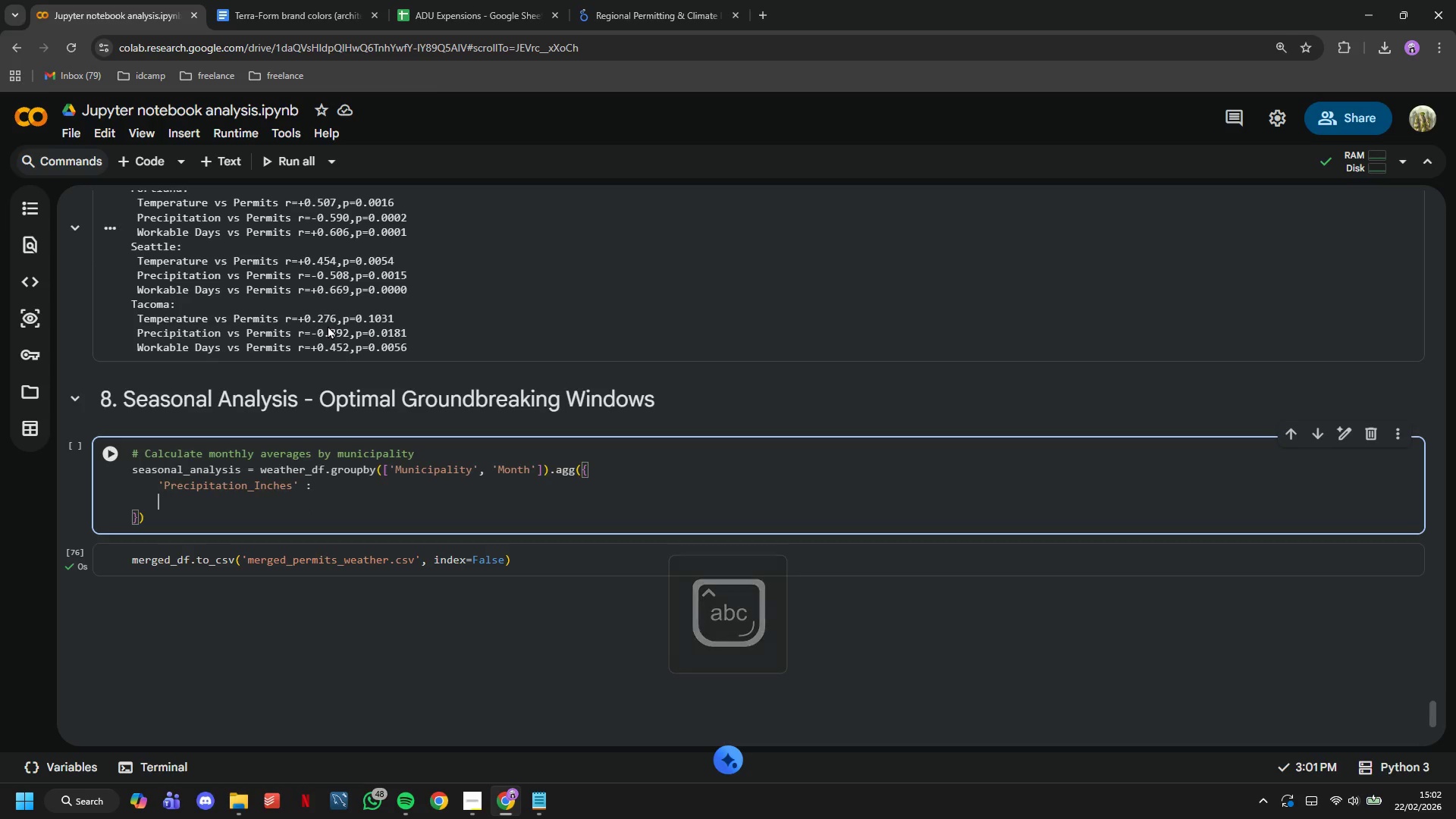 
key(Backspace)
key(Backspace)
key(Backspace)
type('mean)
 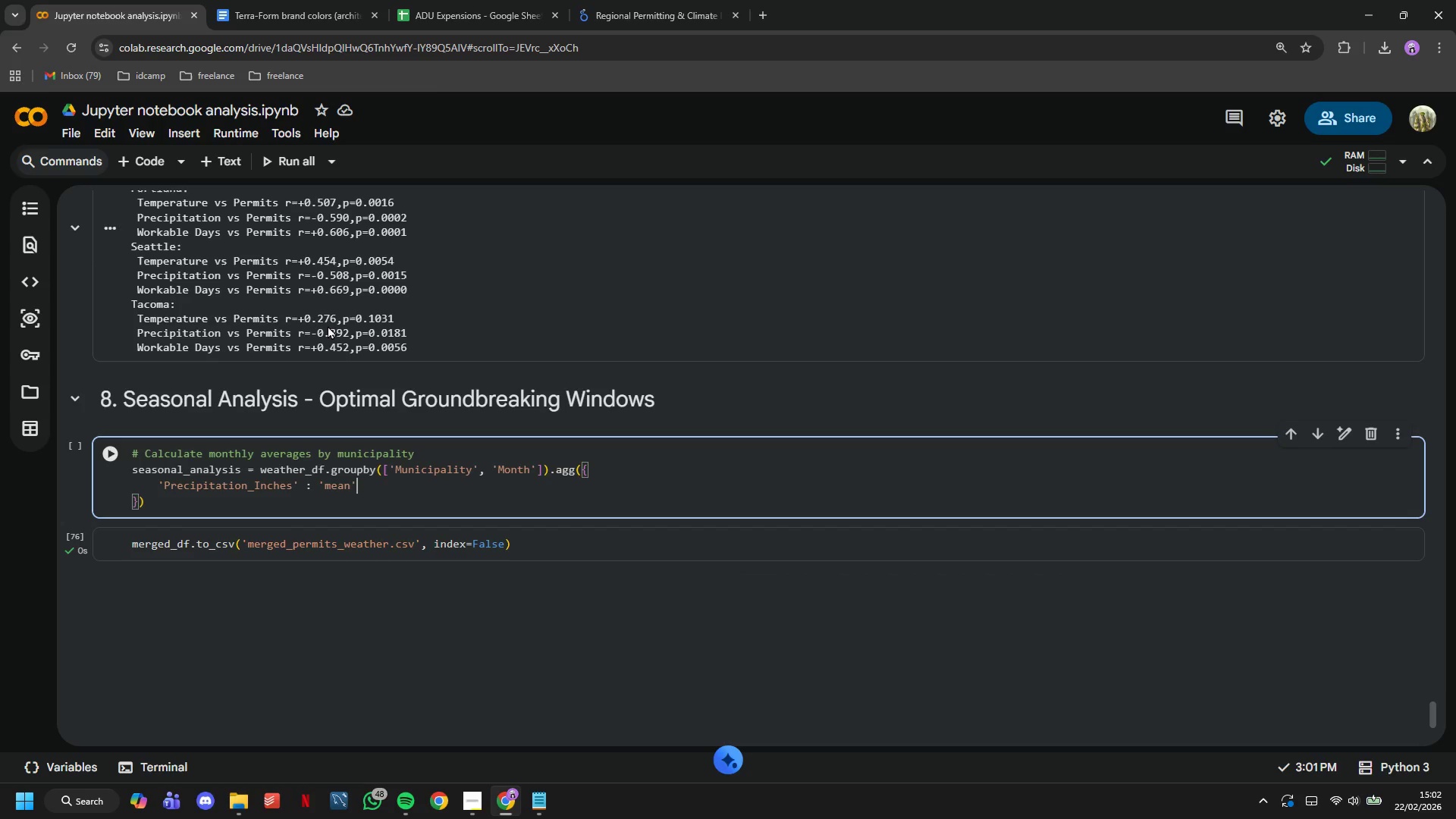 
key(ArrowRight)
 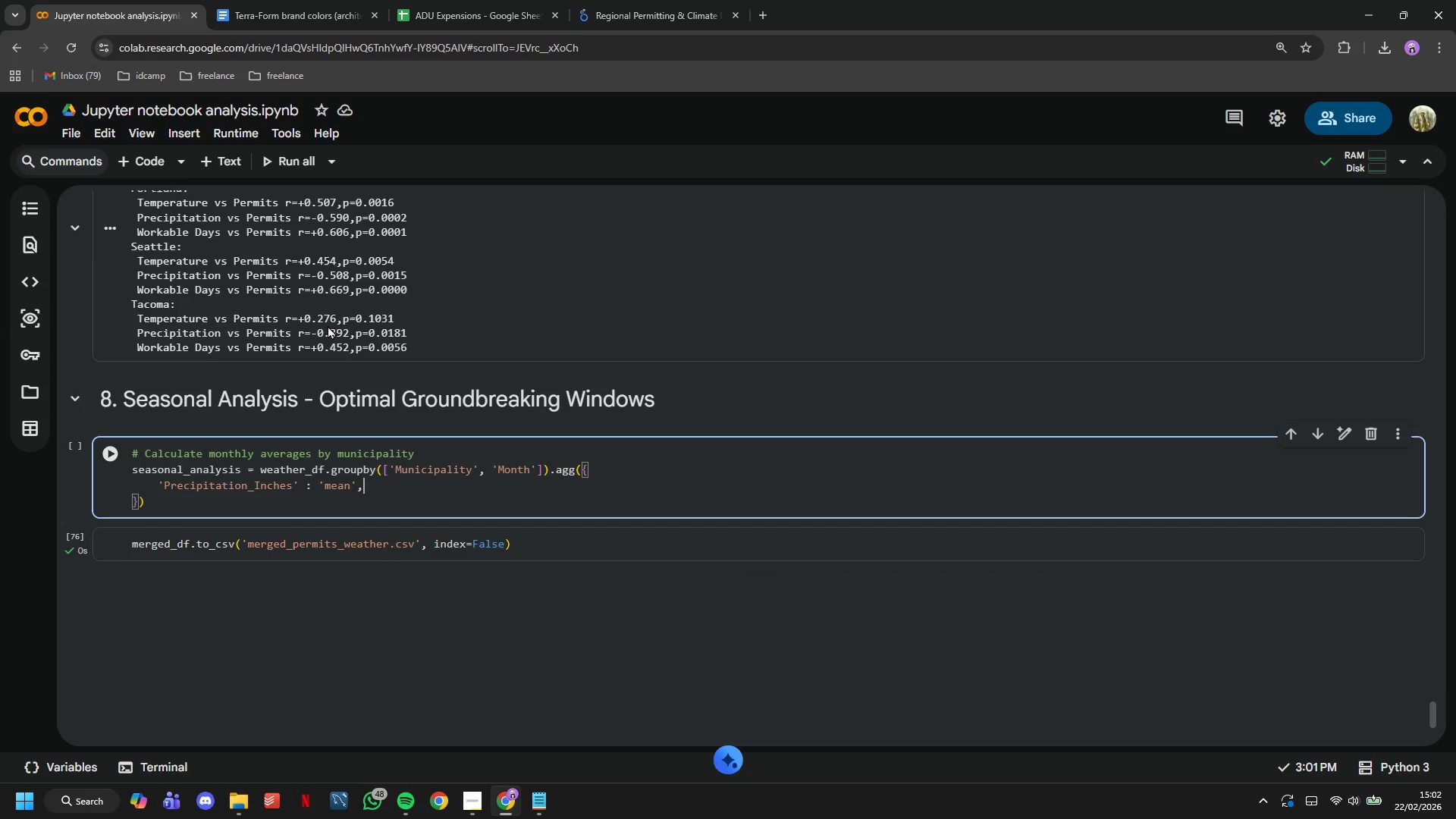 
key(Comma)
 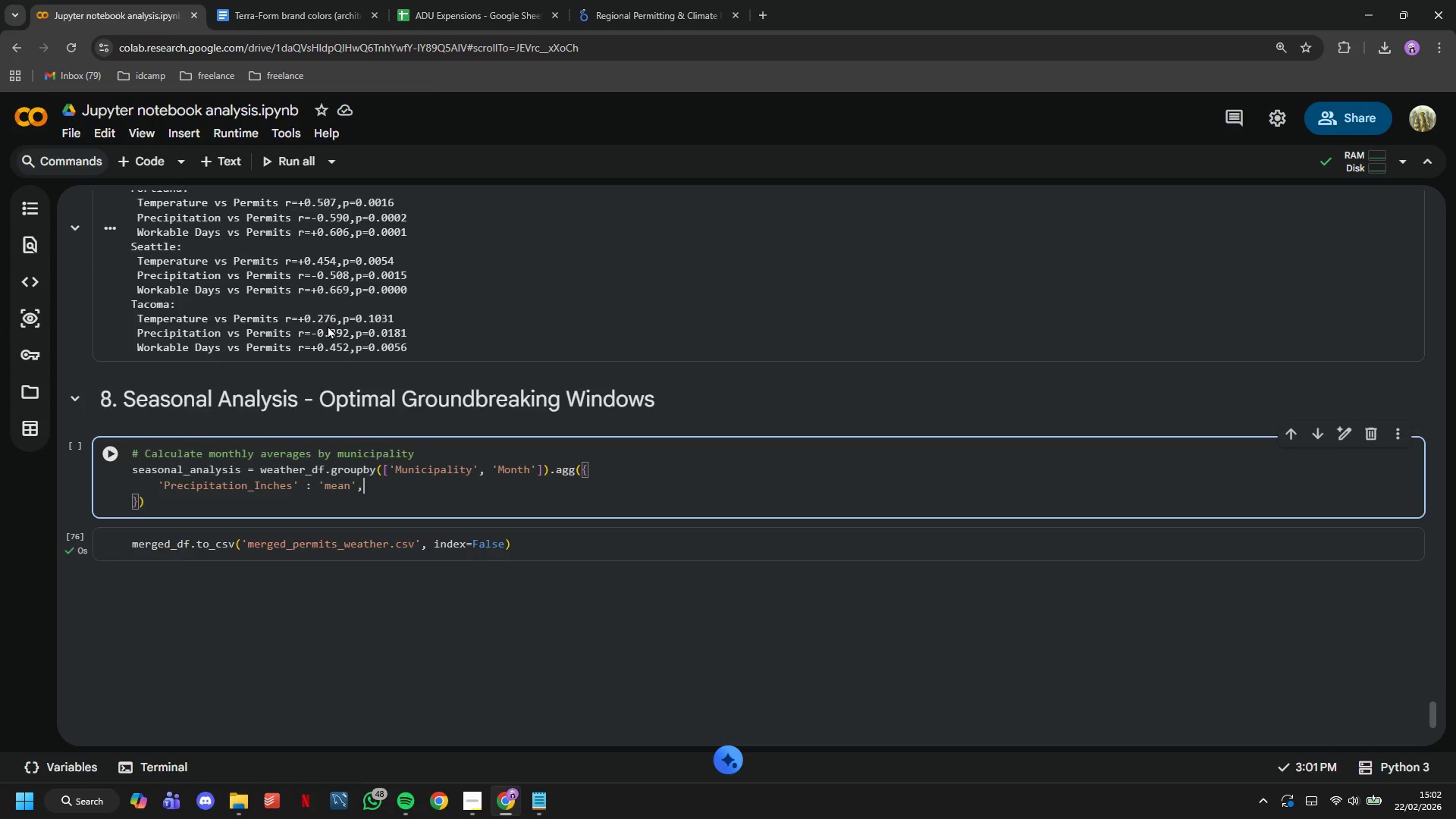 
key(Enter)
 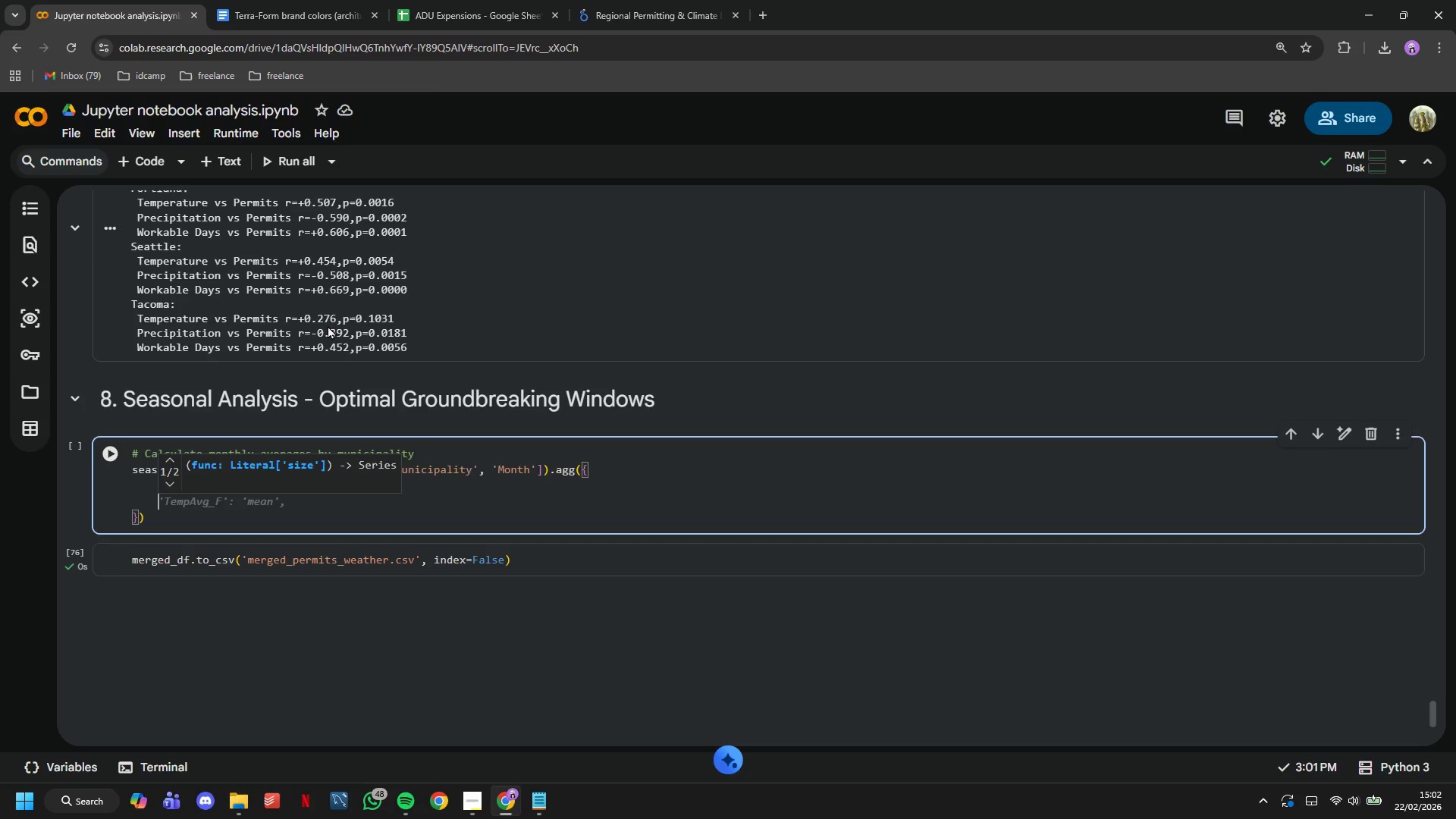 
type('TempAb)
key(Backspace)
type(vg_F)
 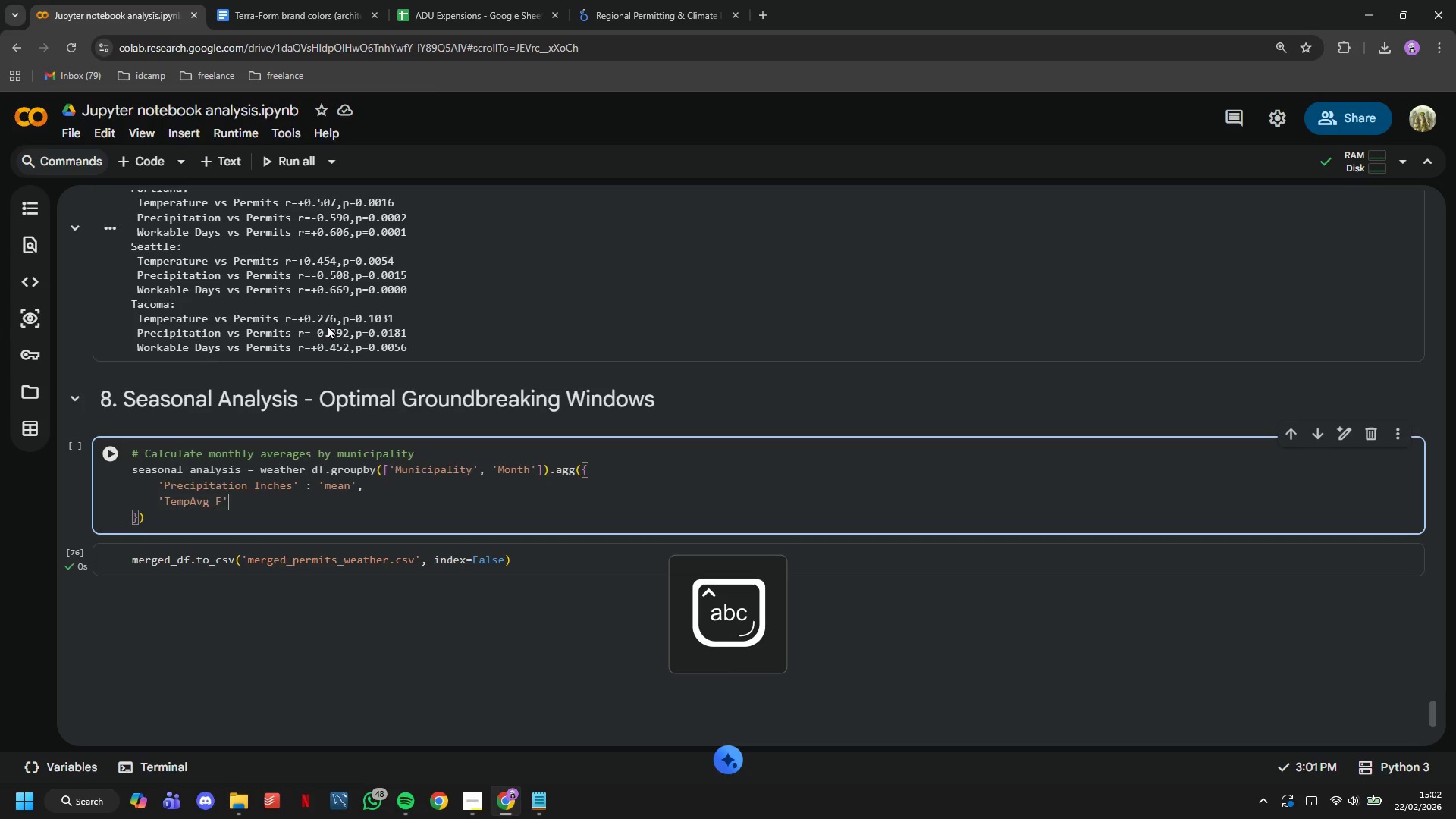 
key(ArrowRight)
 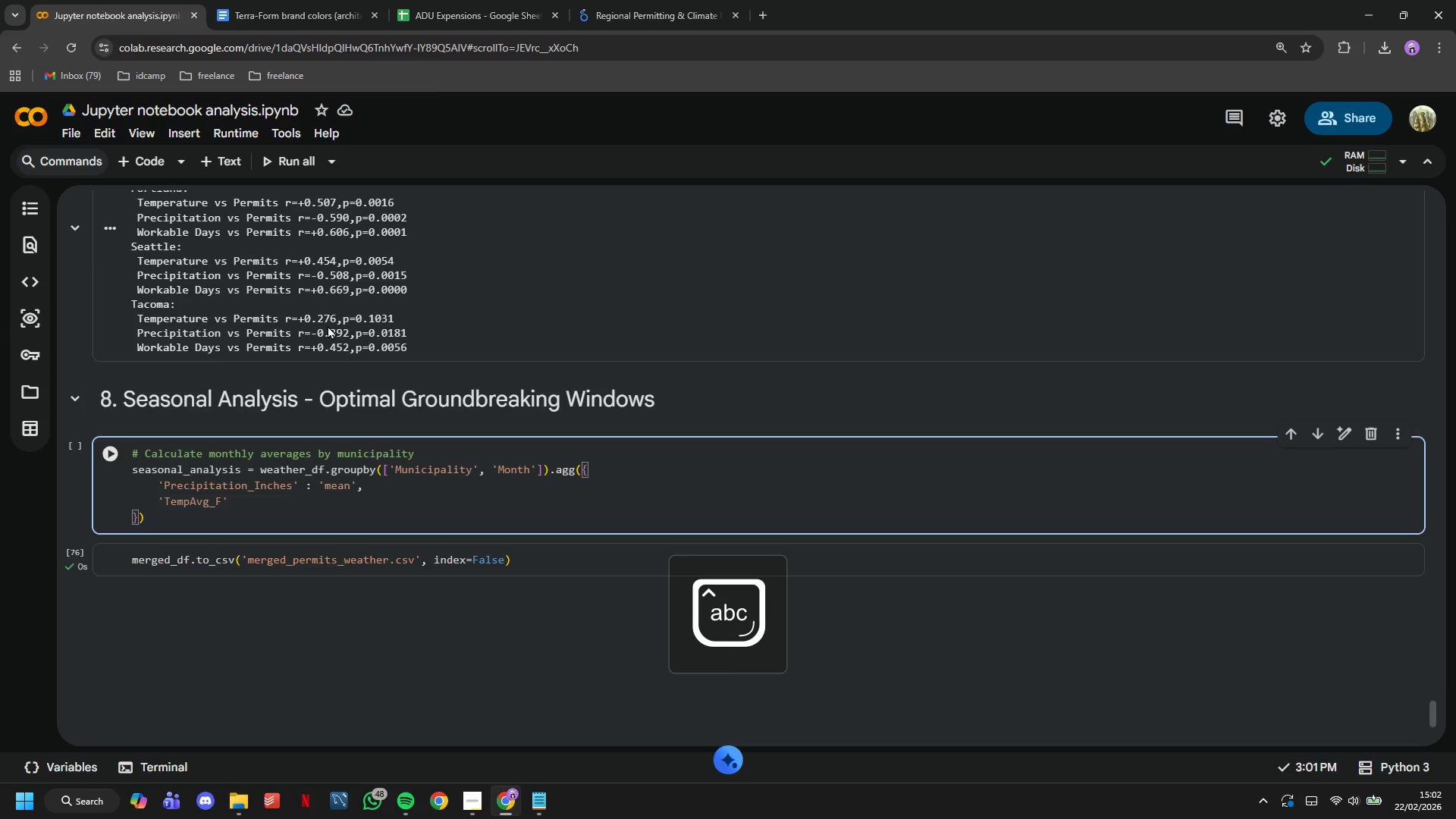 
type( : 'mean)
 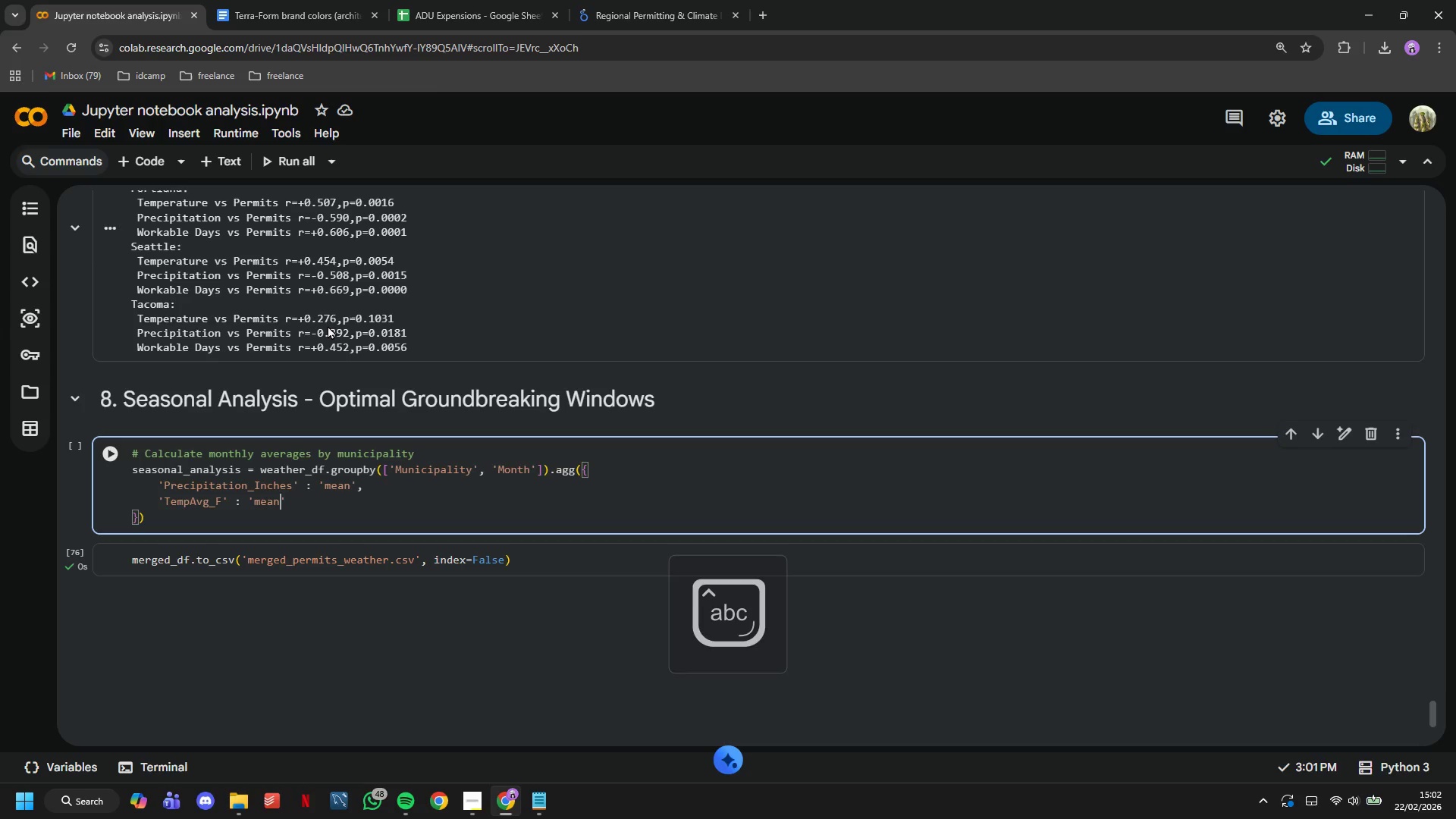 
key(ArrowRight)
 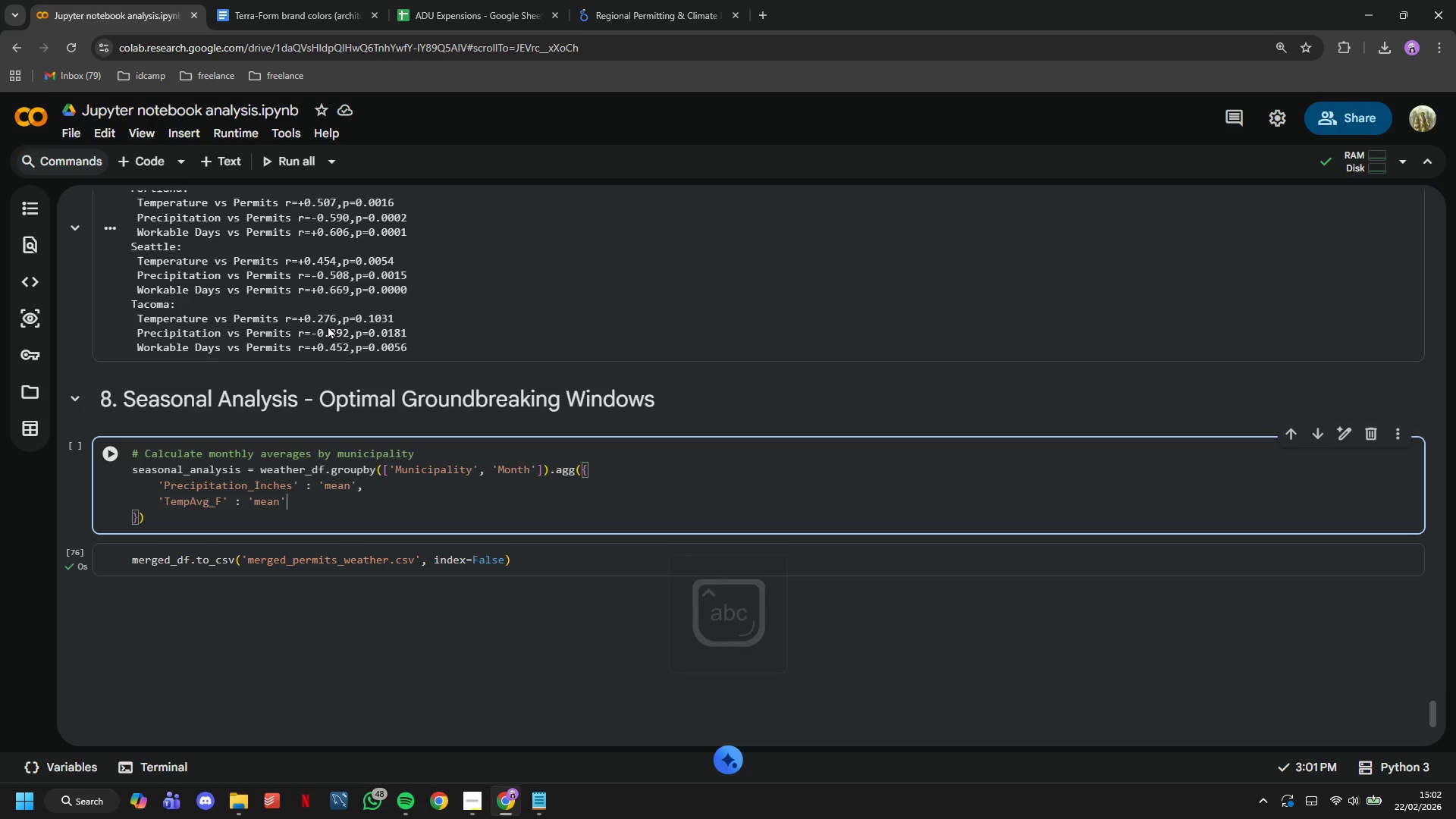 
key(Comma)
 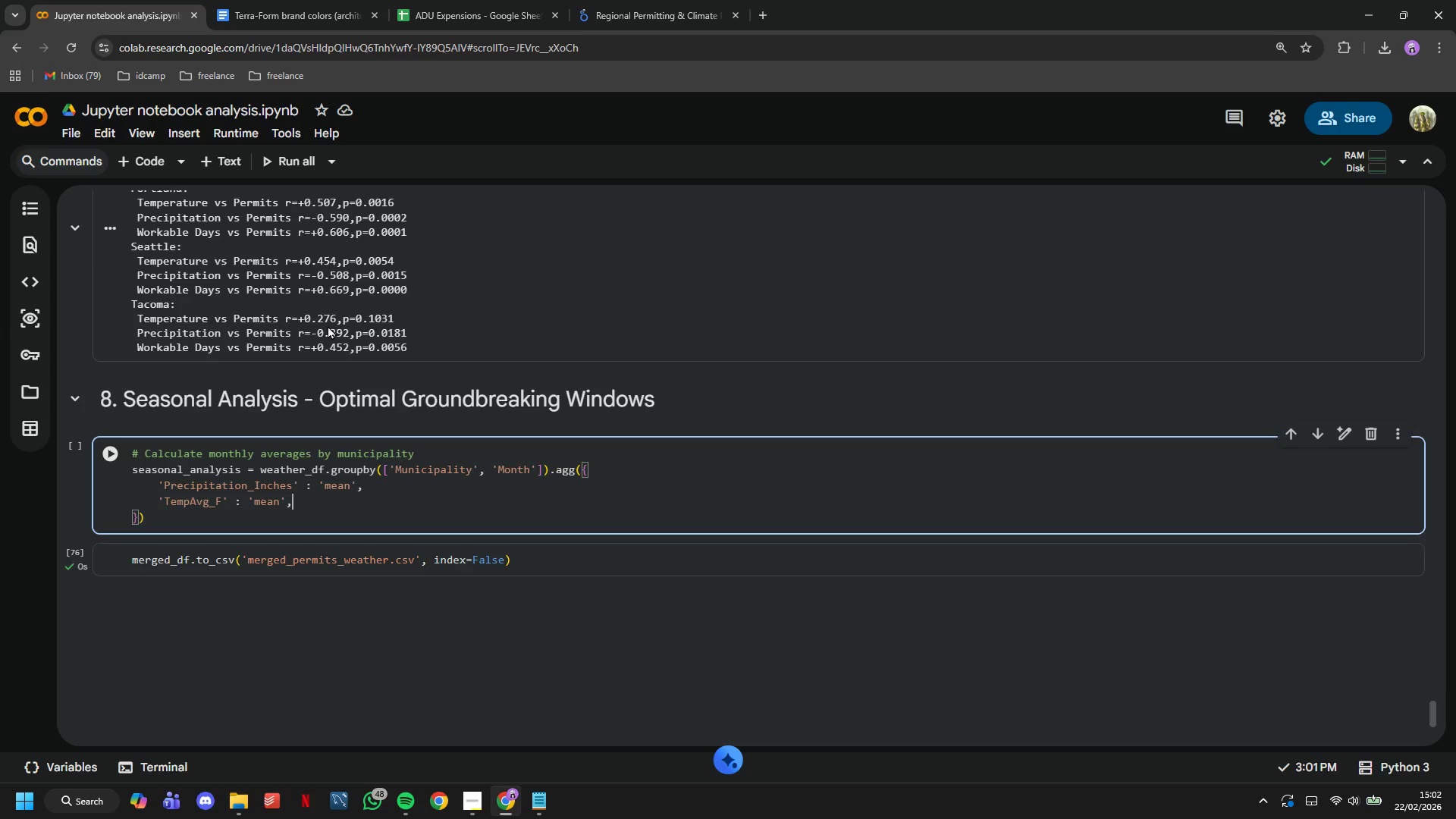 
key(Enter)
 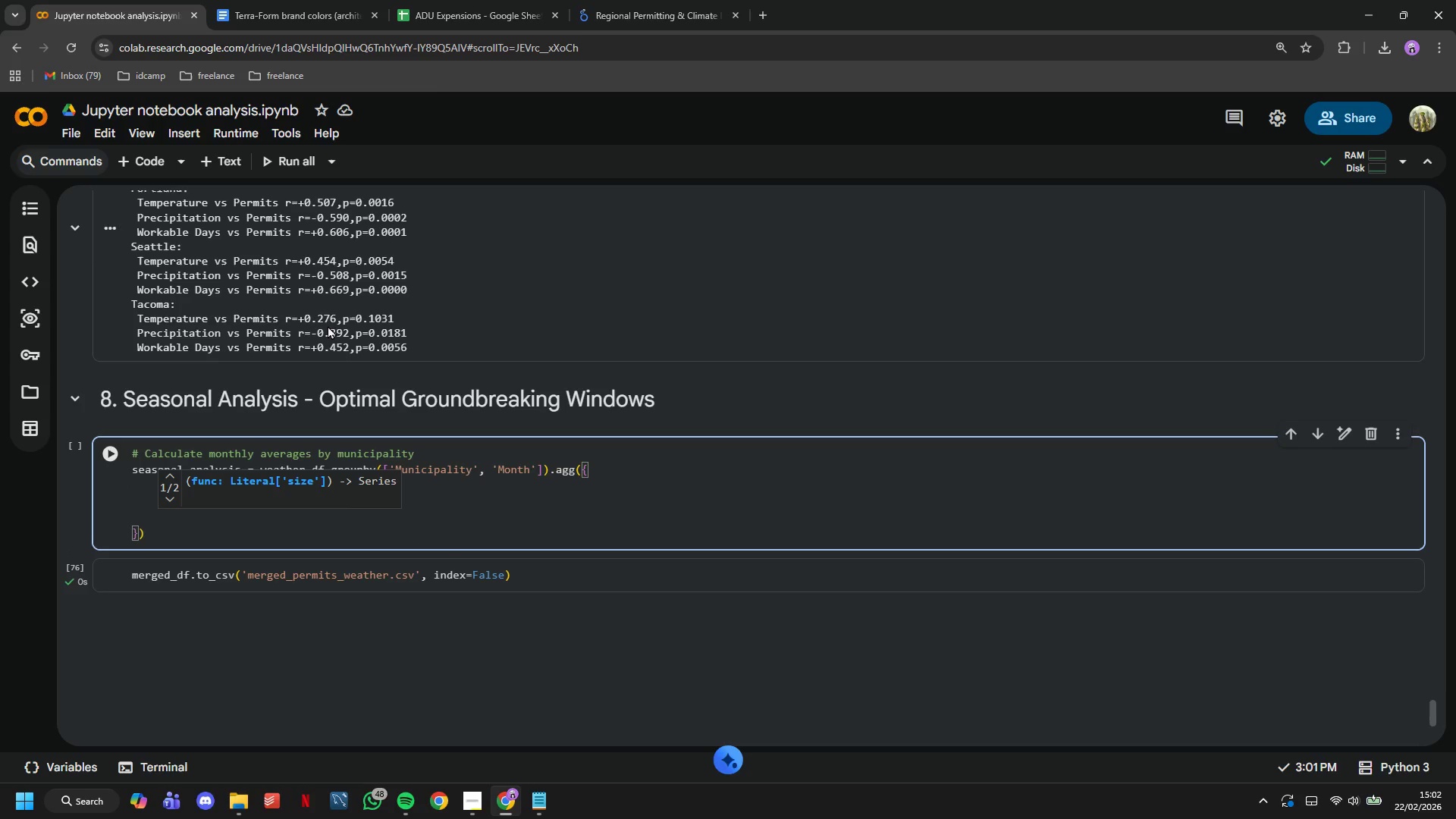 
type('Workab;e)
key(Backspace)
key(Backspace)
type(leDay)
 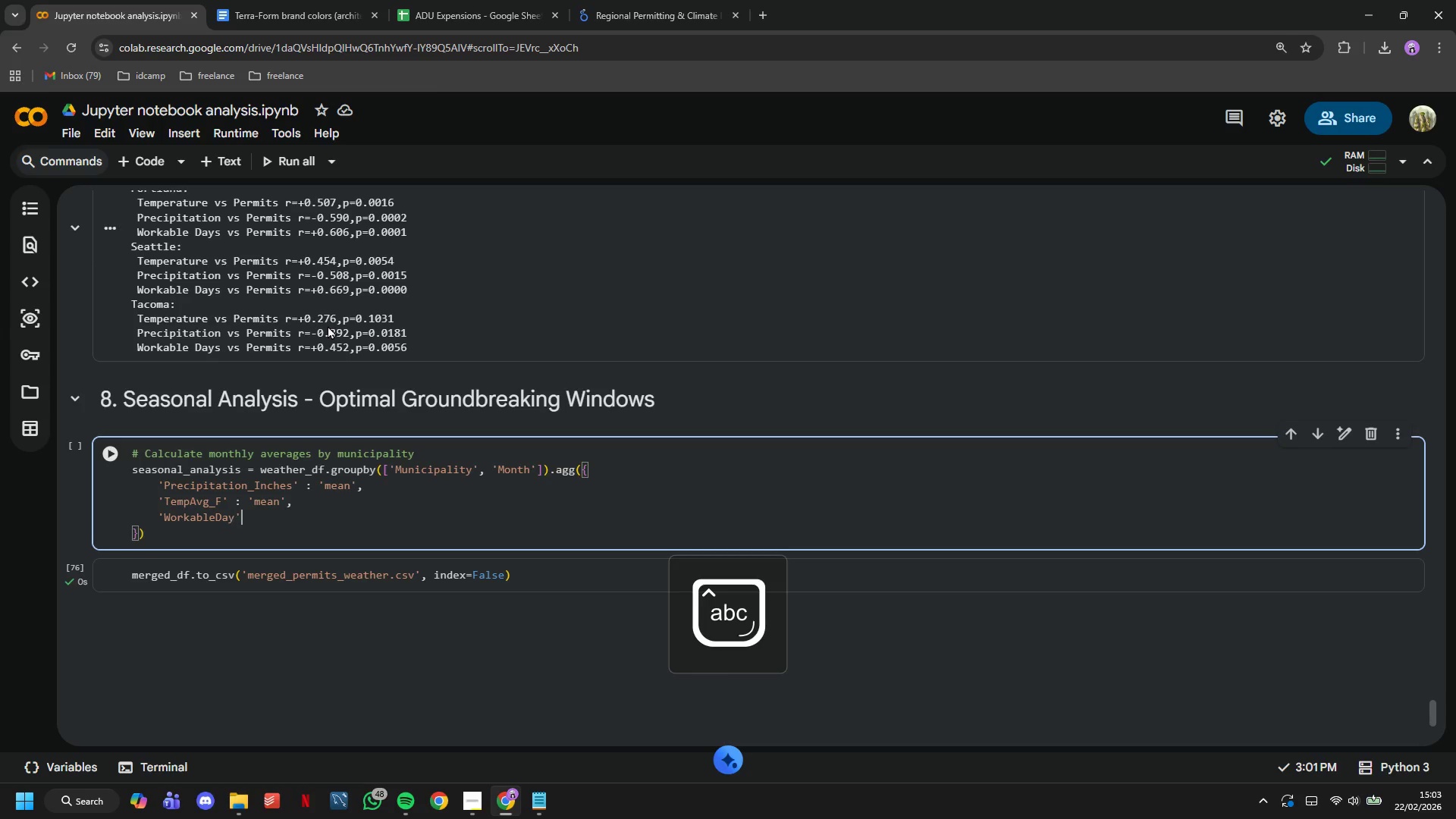 
key(ArrowRight)
 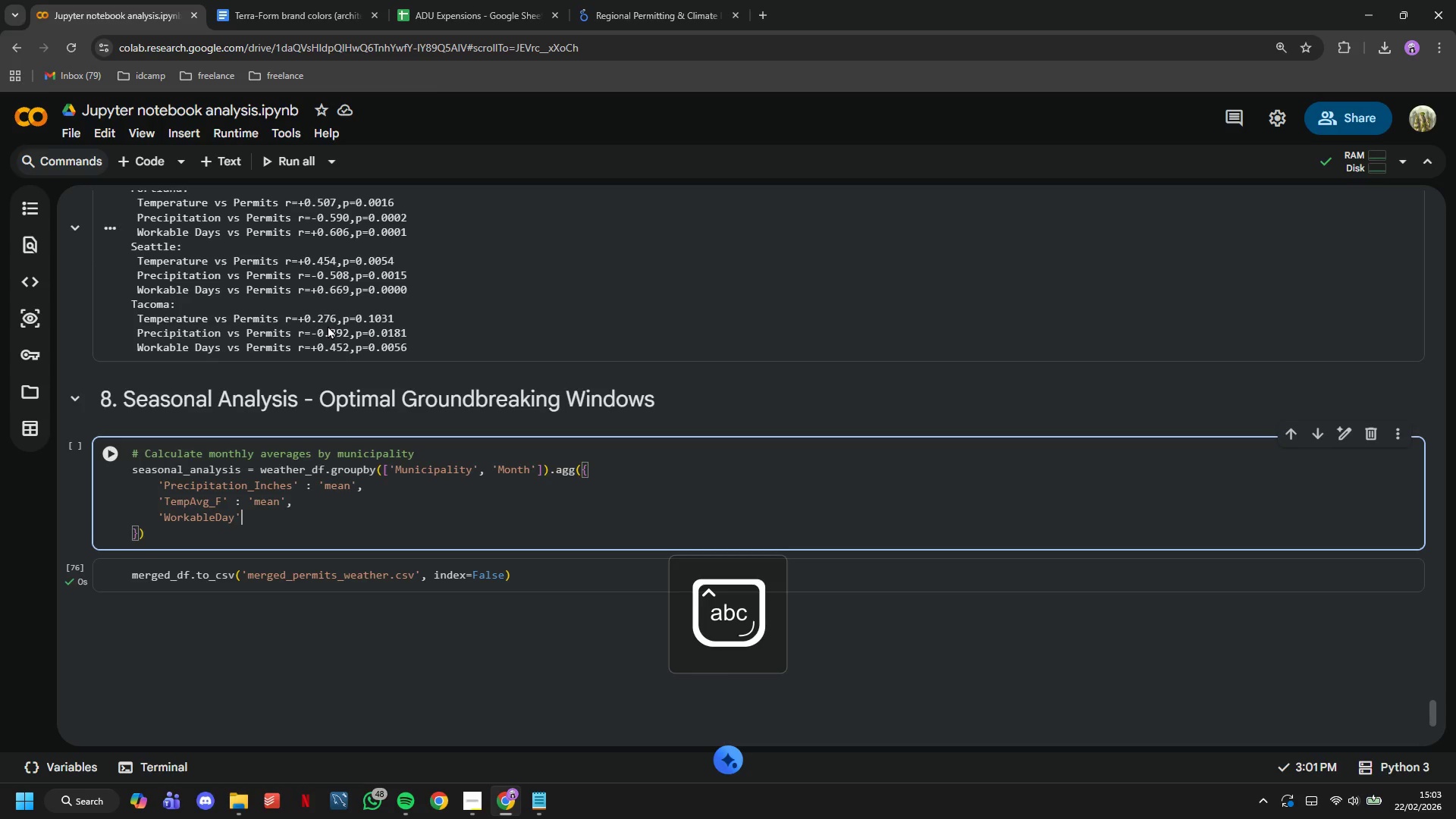 
type( : 'mean)
 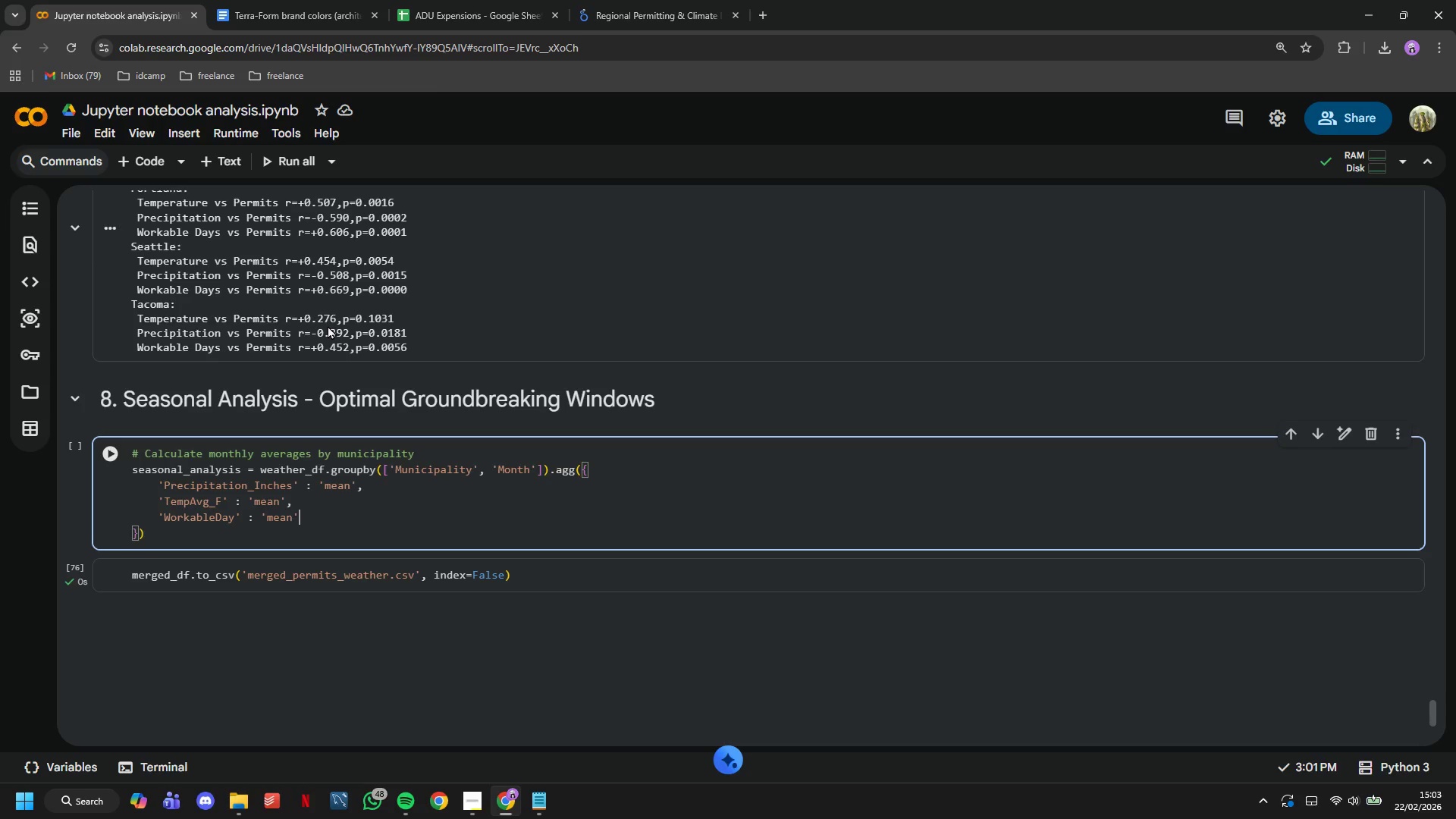 
 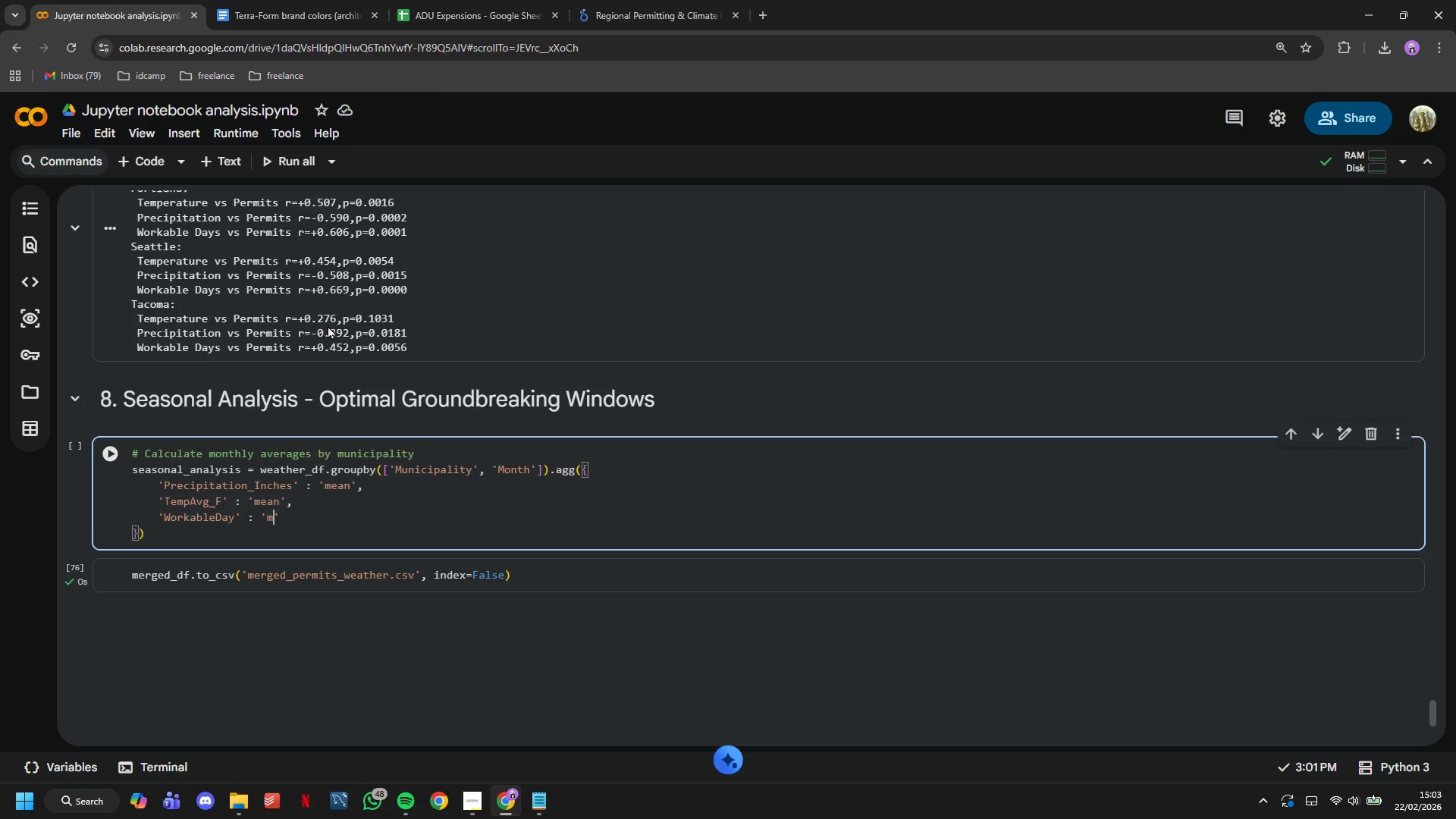 
key(ArrowRight)
 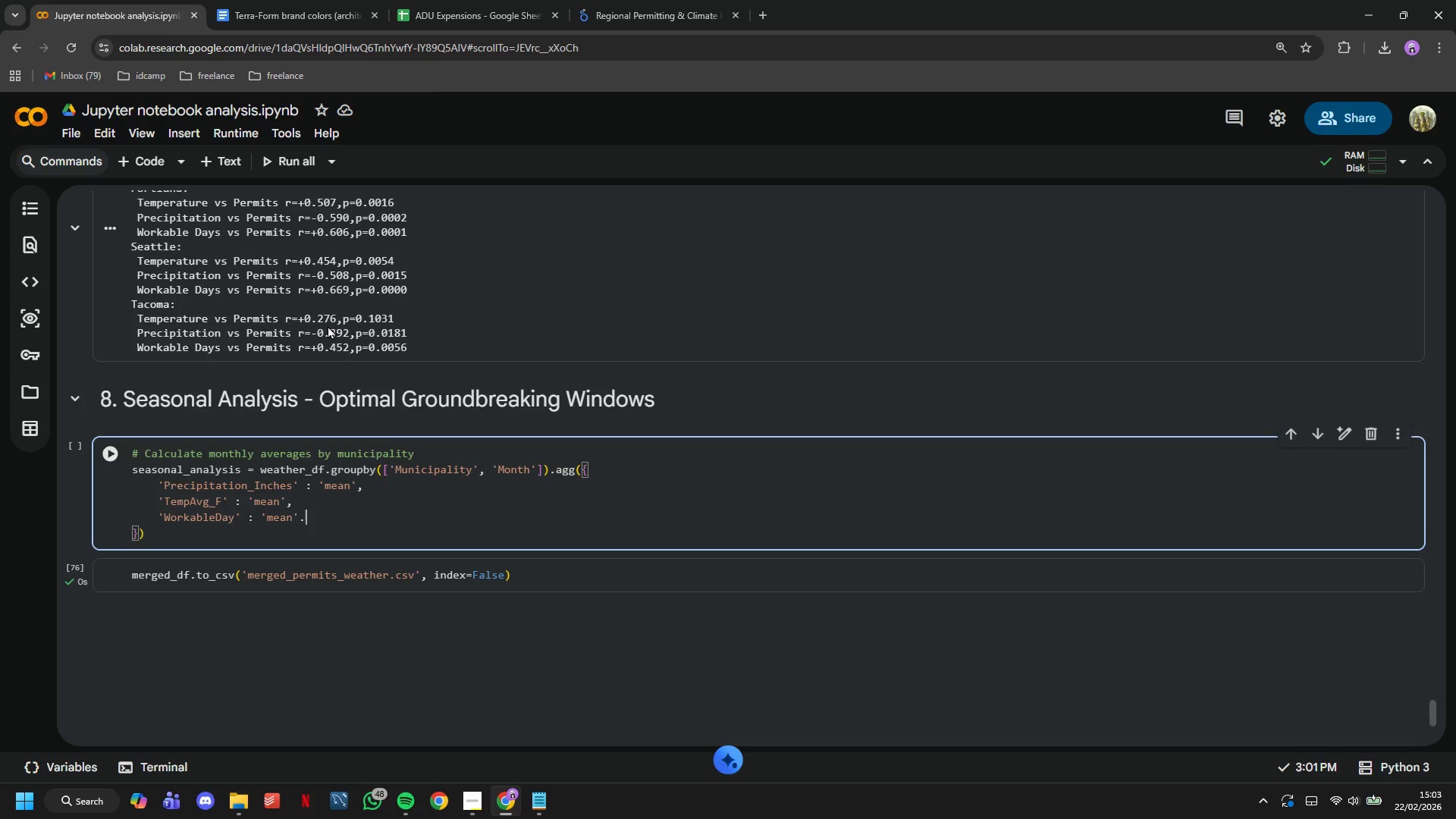 
key(Period)
 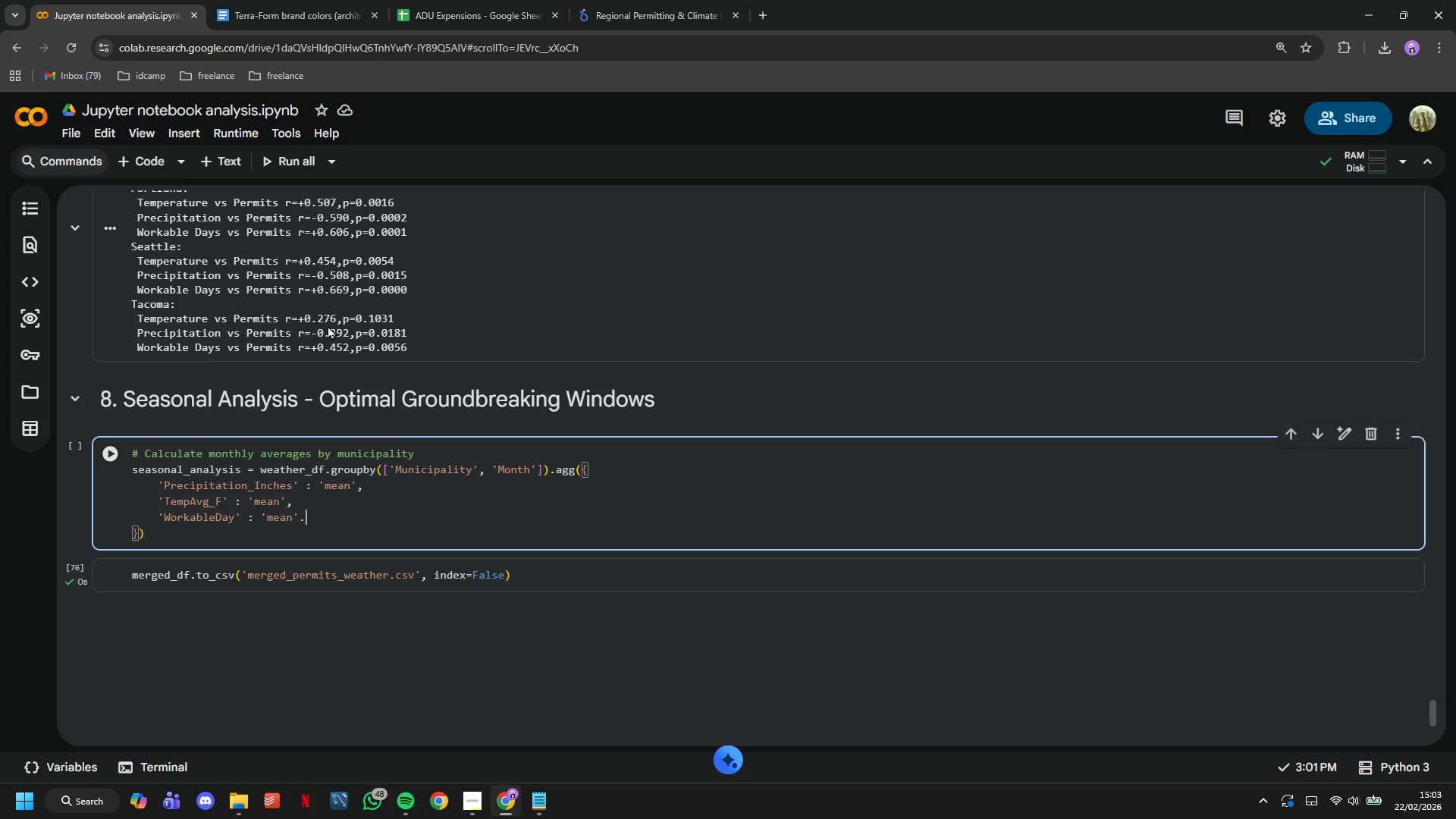 
key(Backspace)
 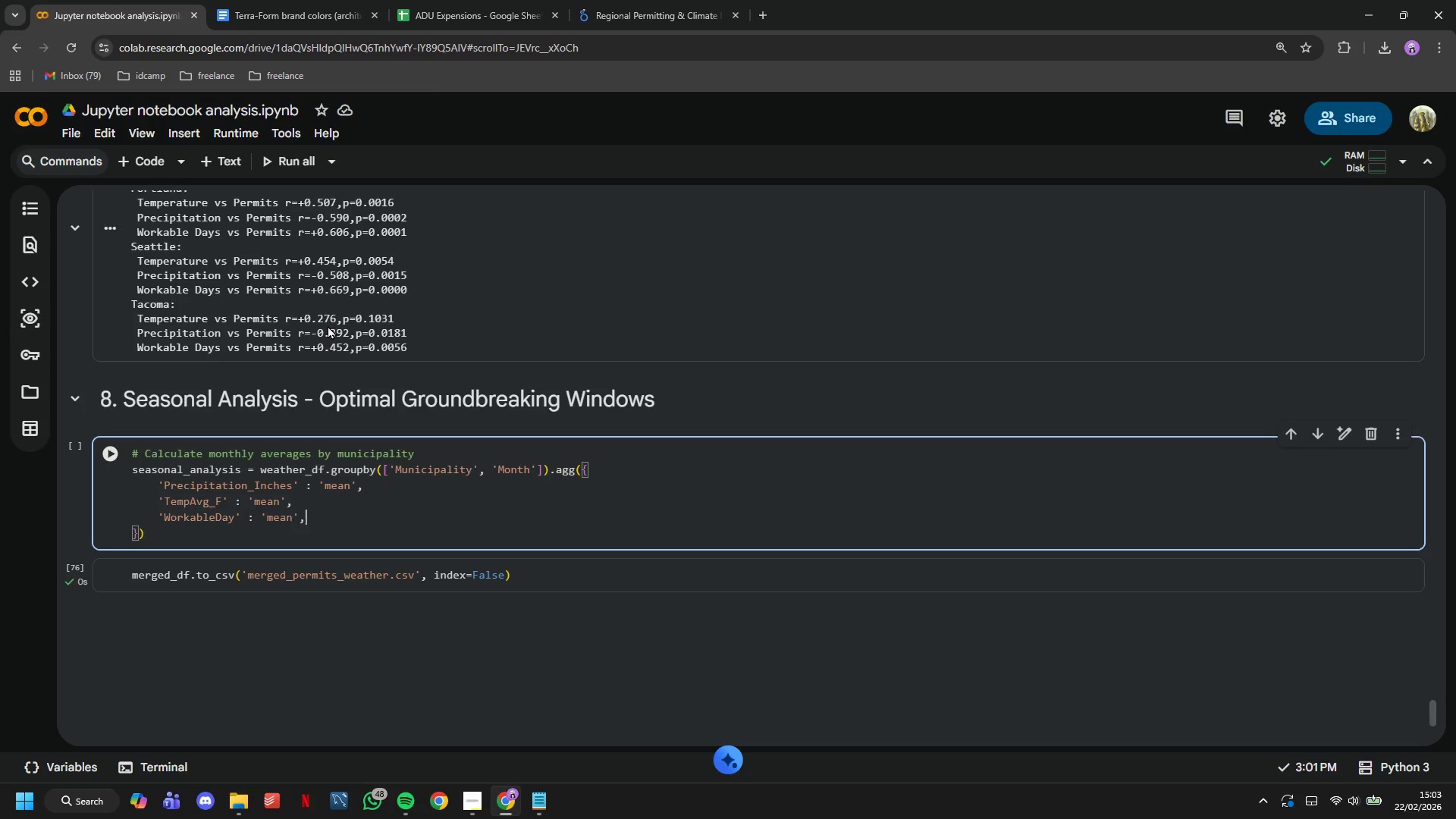 
key(Comma)